 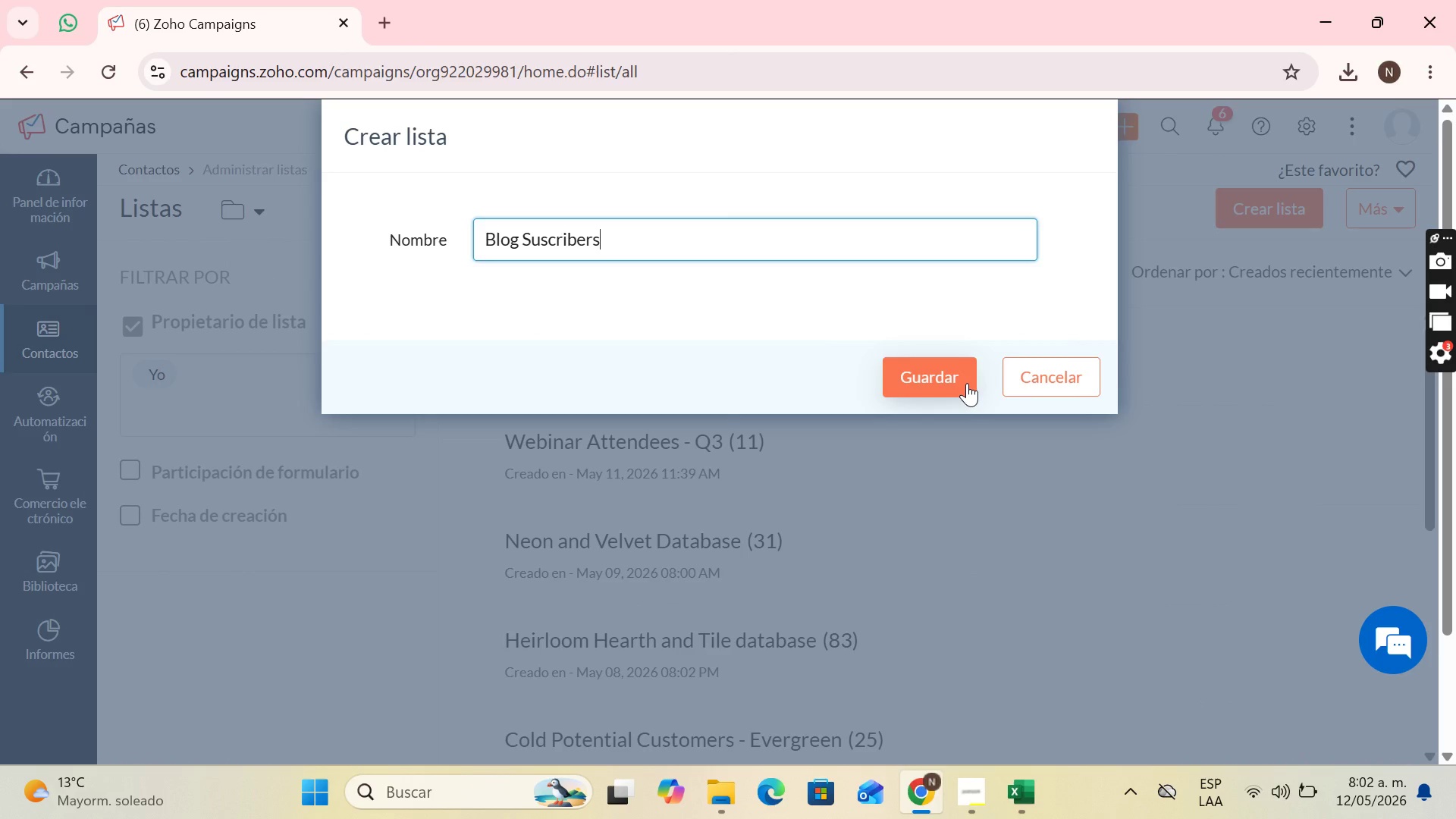 
left_click([967, 383])
 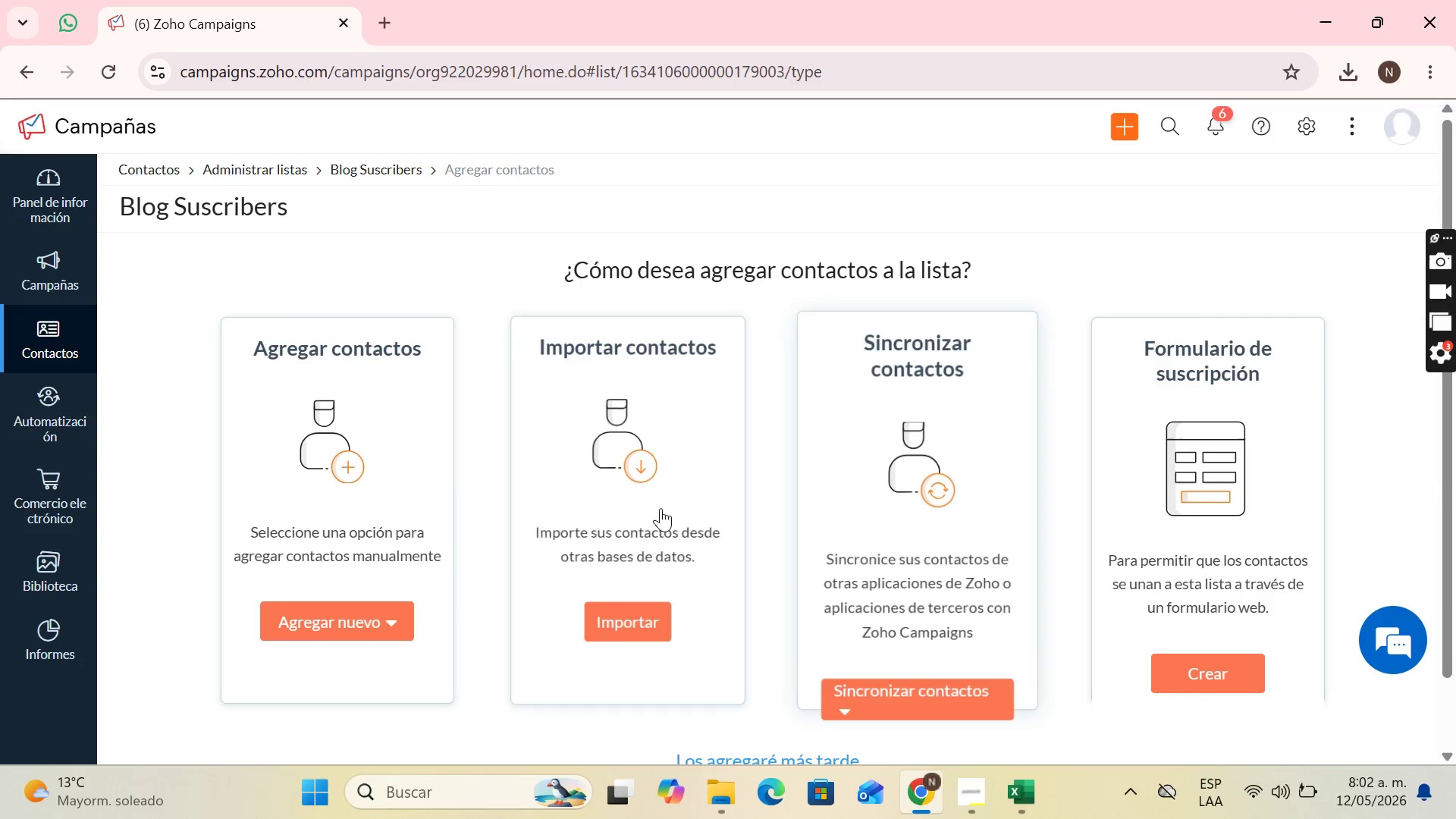 
scroll: coordinate [703, 571], scroll_direction: down, amount: 2.0
 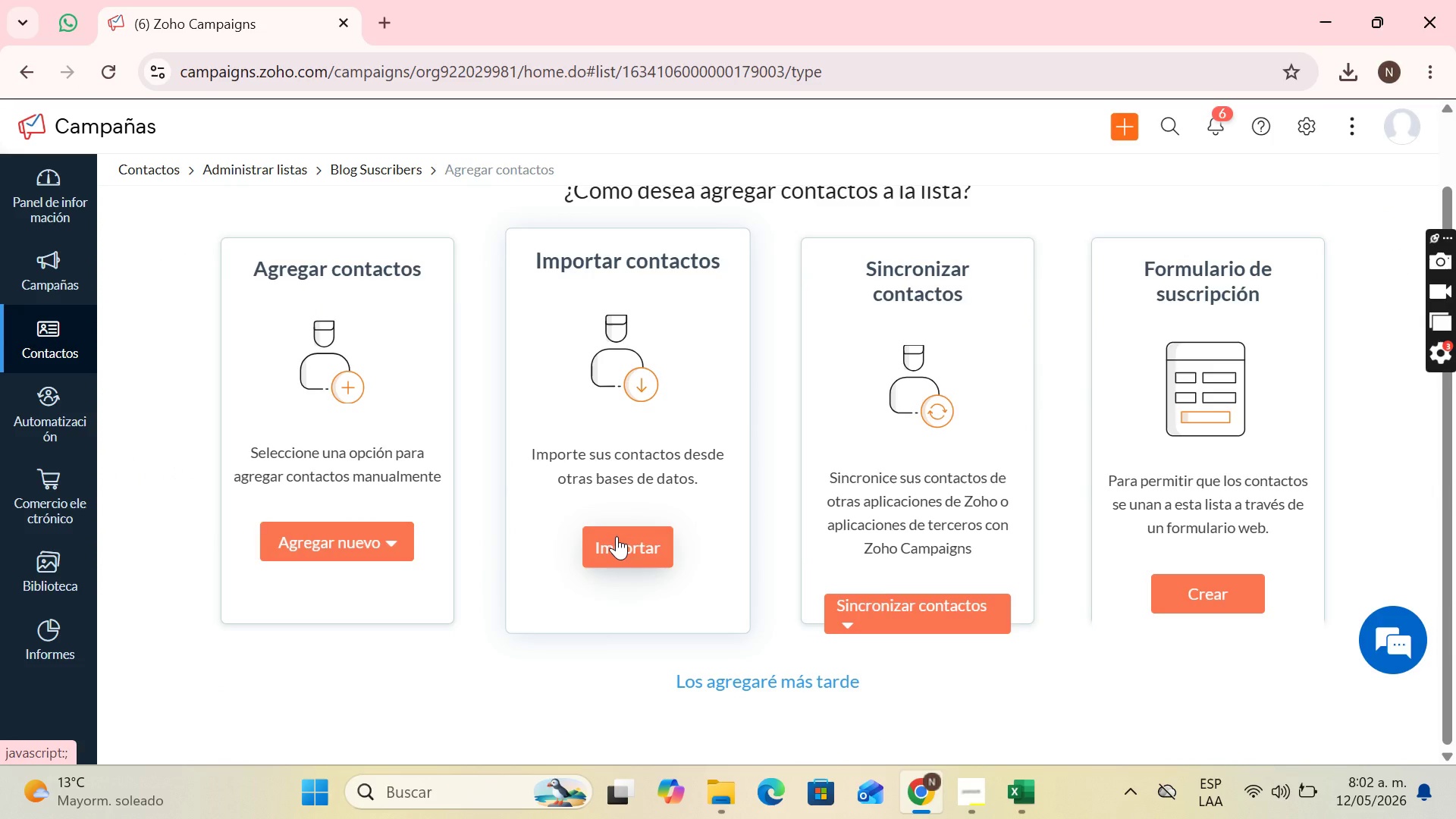 
left_click([617, 536])
 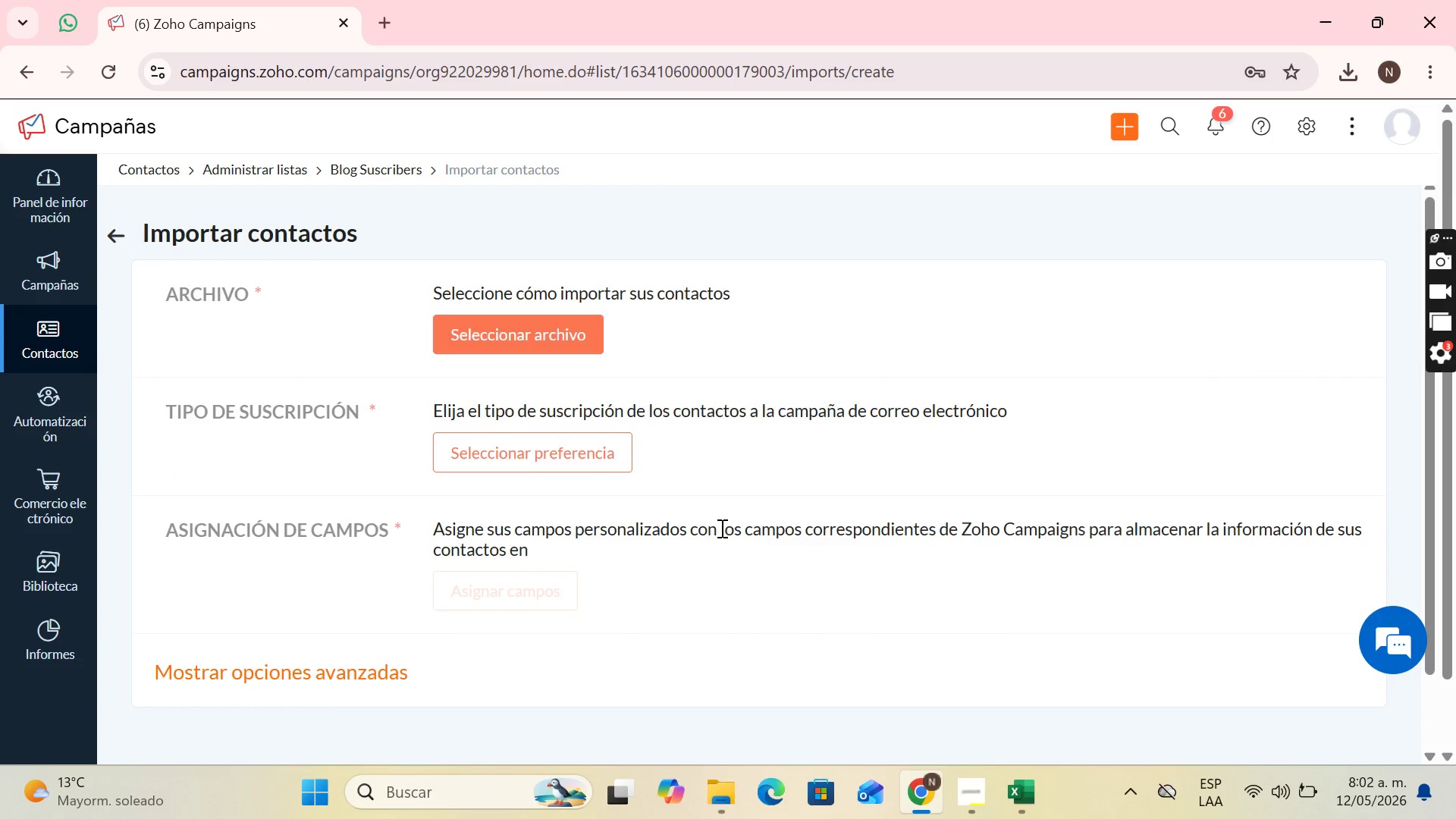 
wait(6.67)
 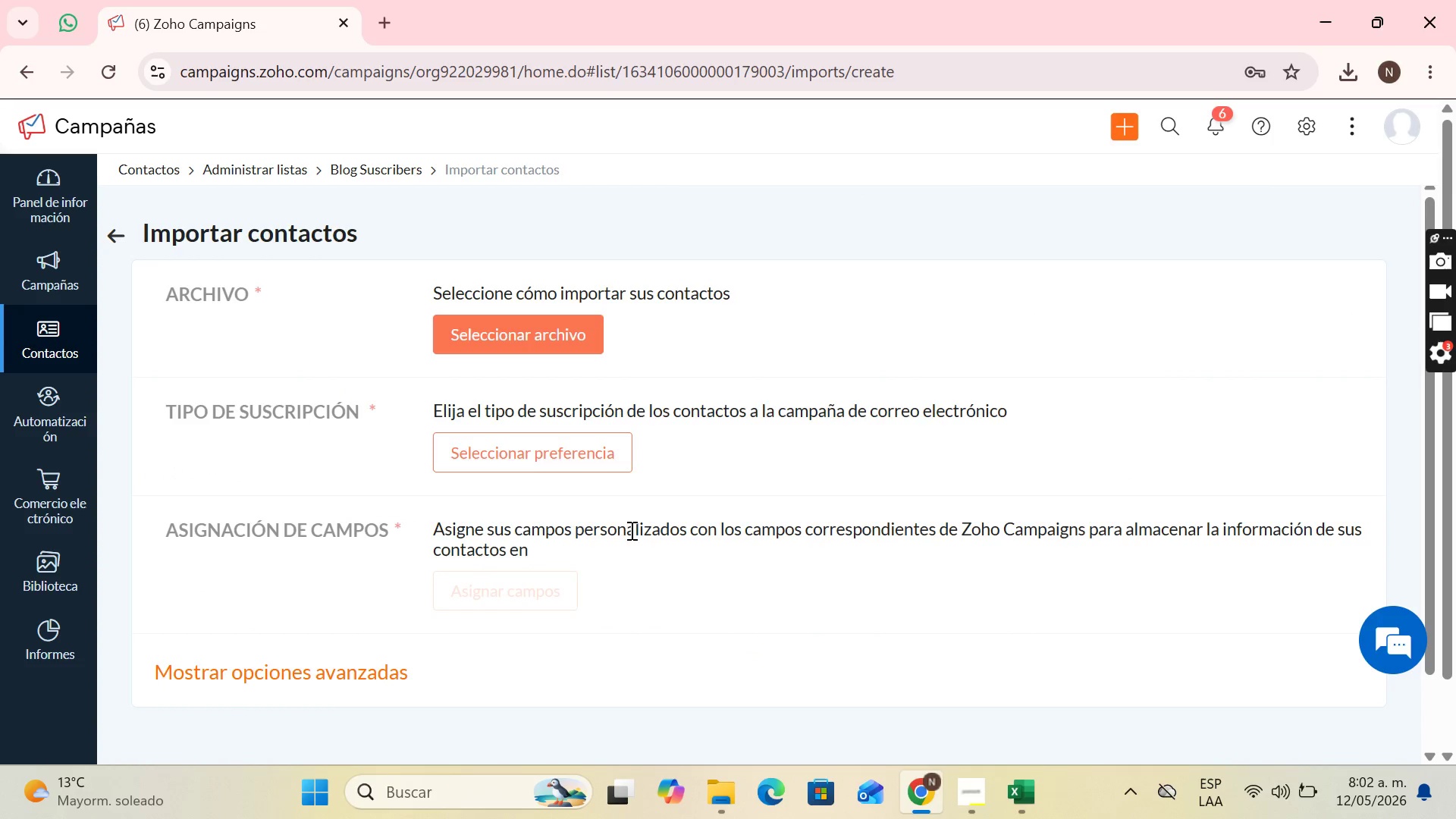 
left_click([513, 325])
 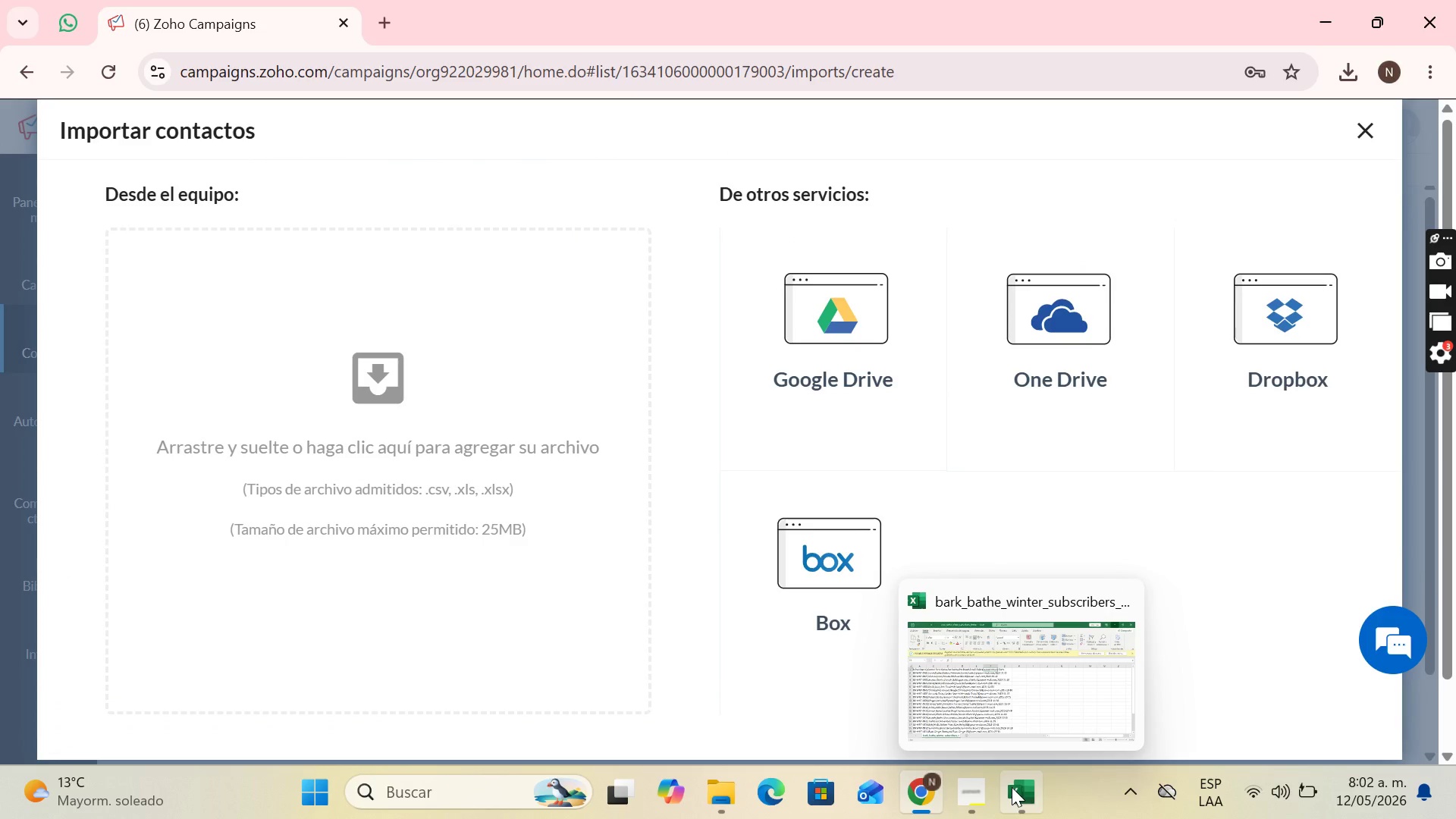 
left_click([486, 482])
 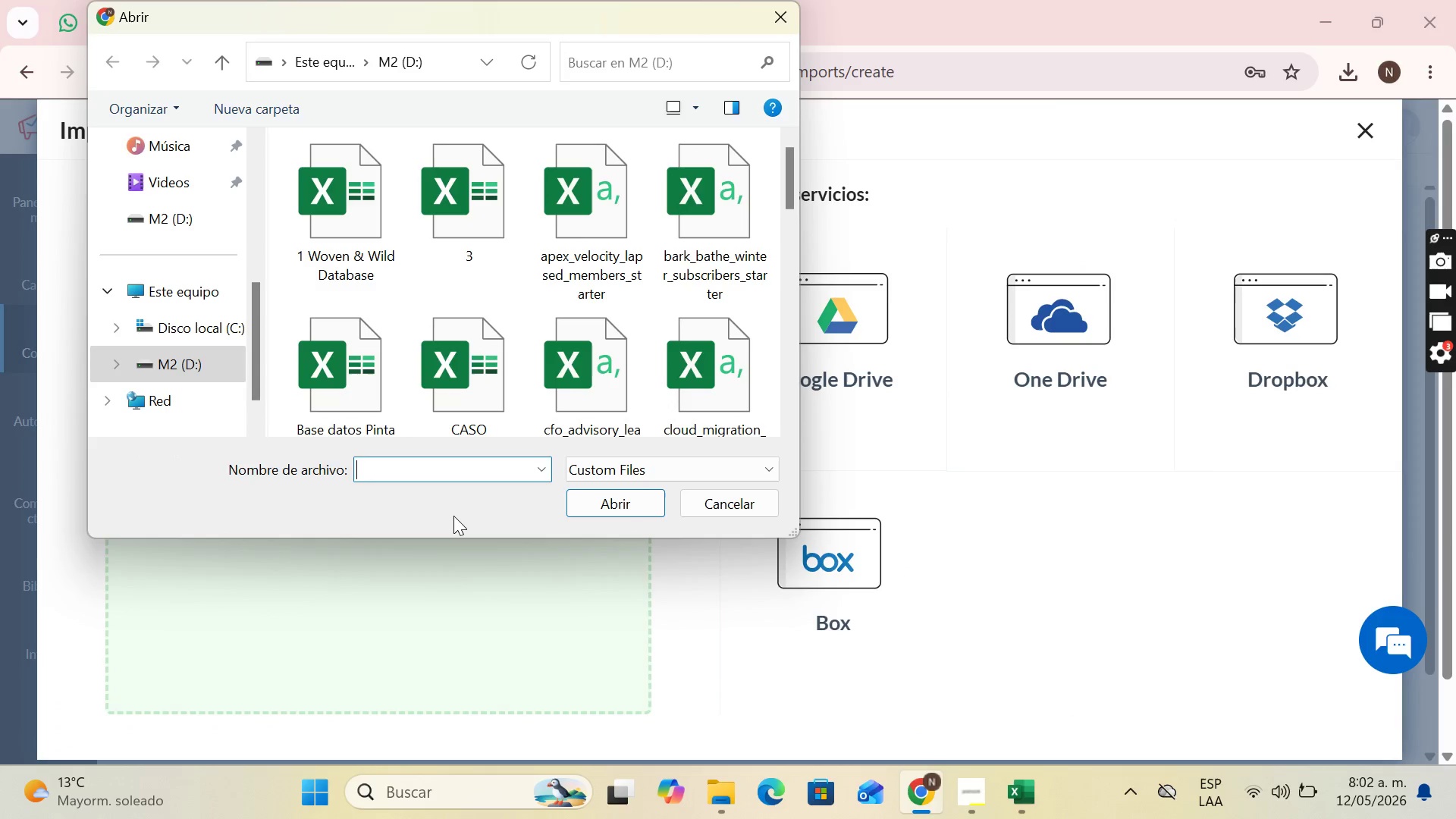 
type(Bark)
 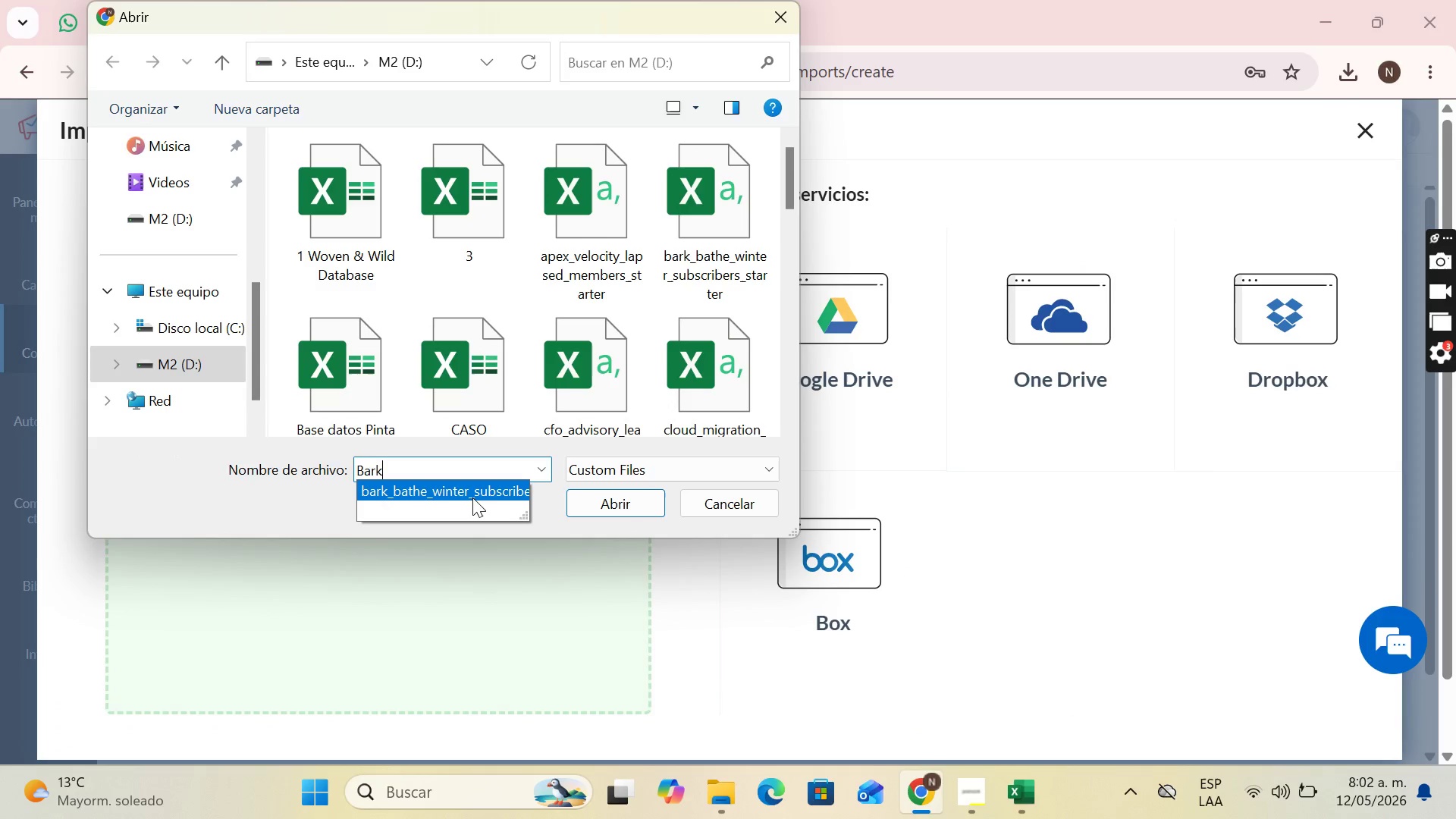 
double_click([476, 490])
 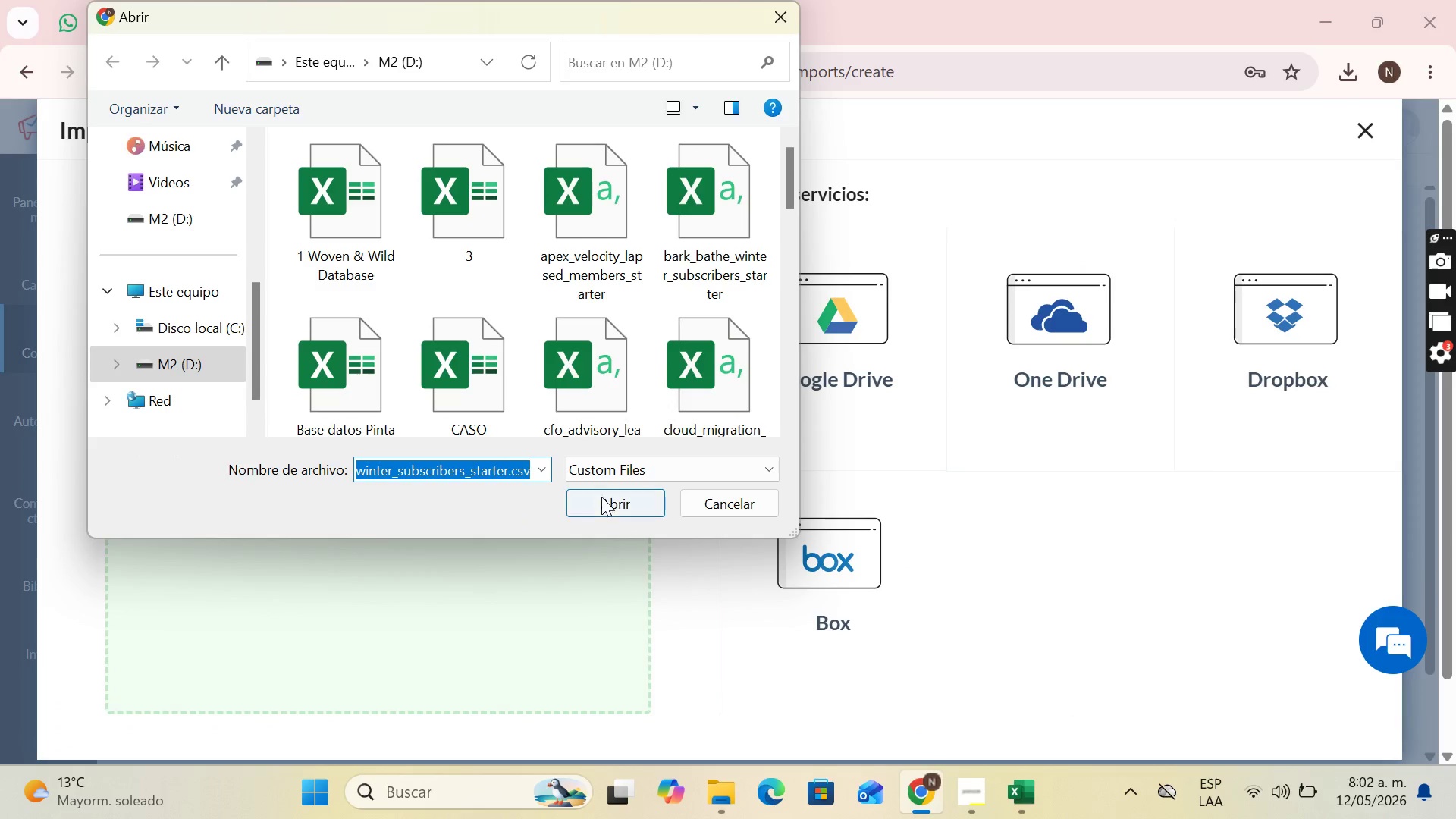 
left_click([601, 498])
 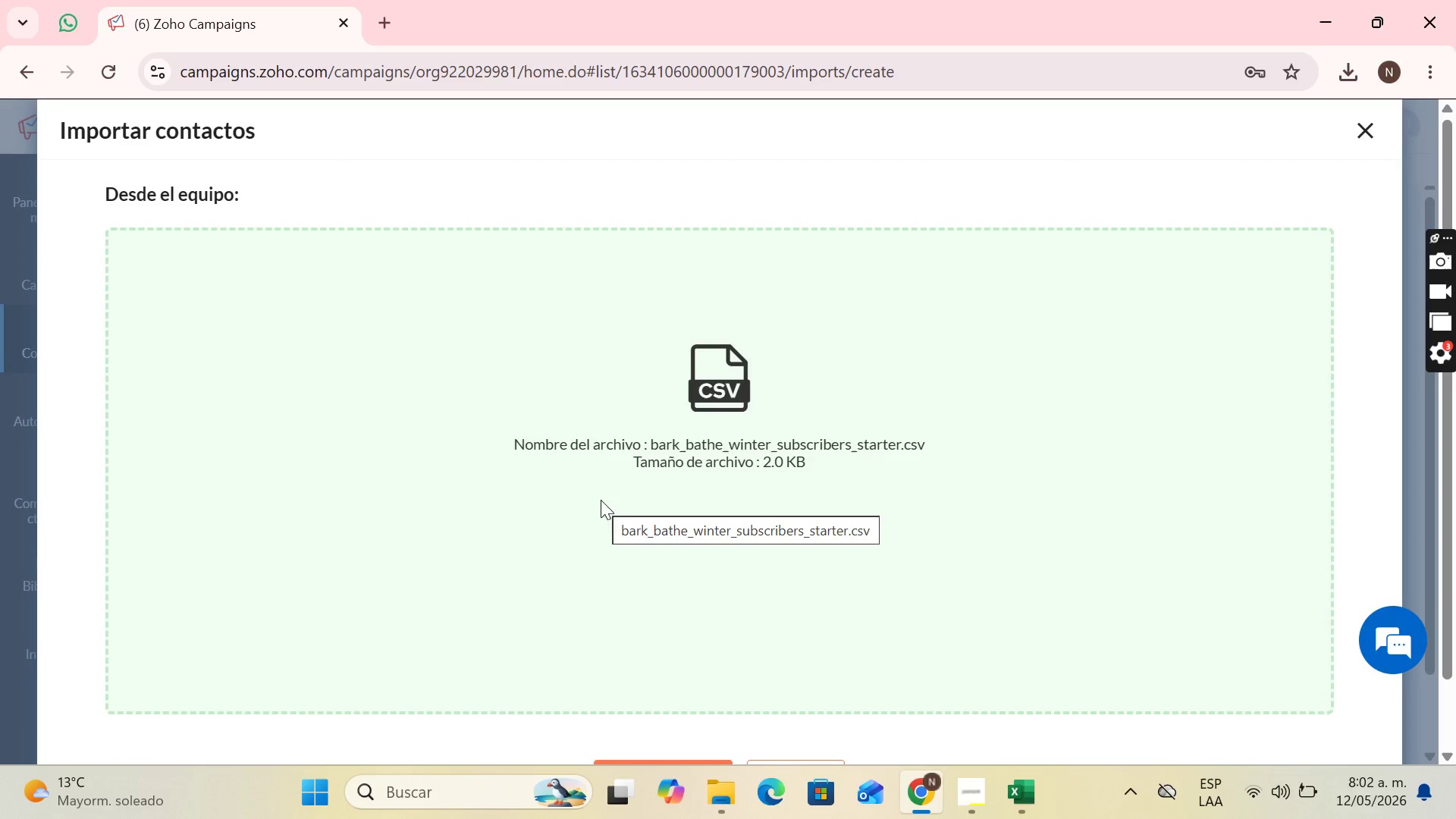 
scroll: coordinate [705, 409], scroll_direction: down, amount: 2.0
 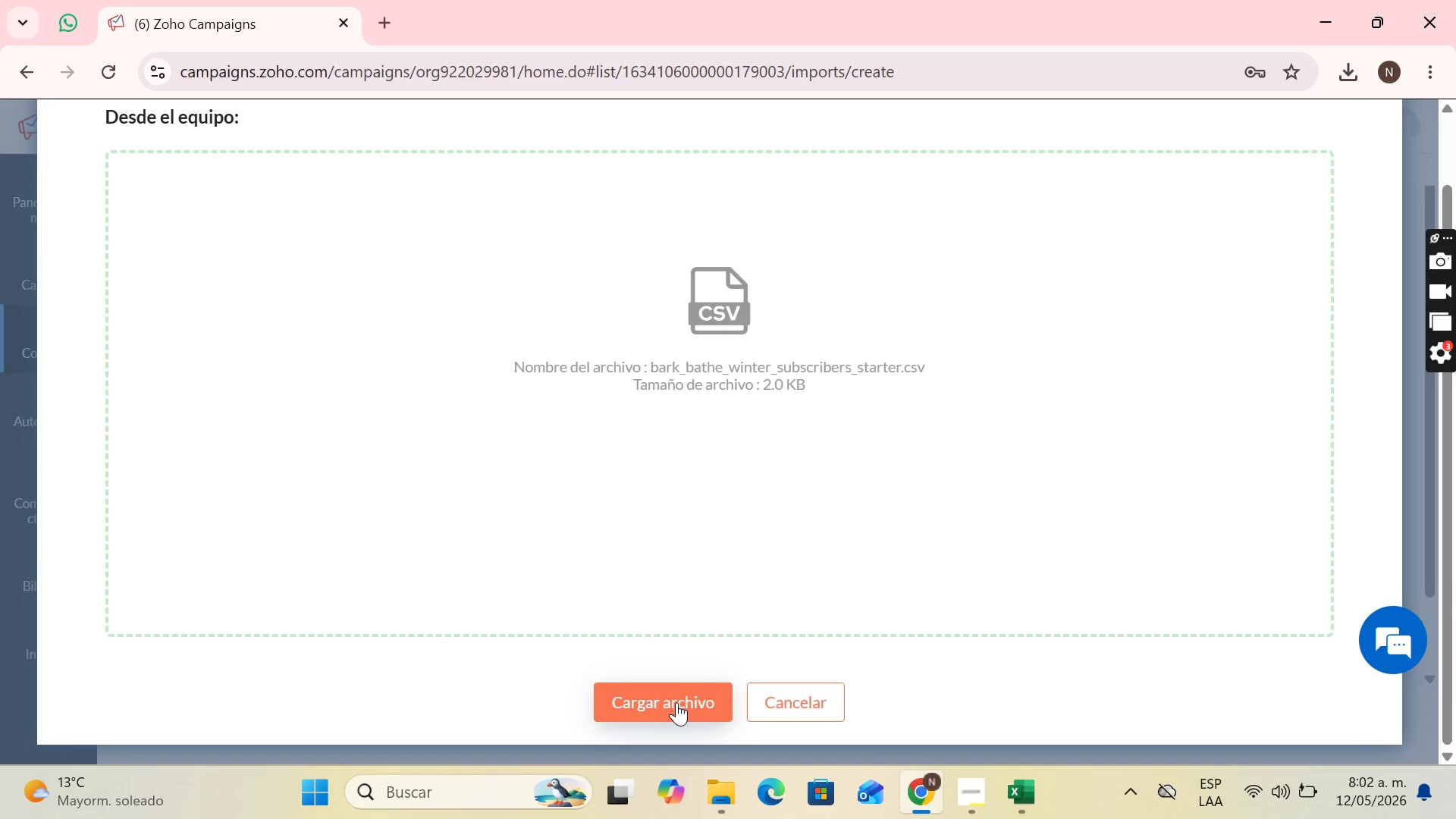 
left_click([676, 702])
 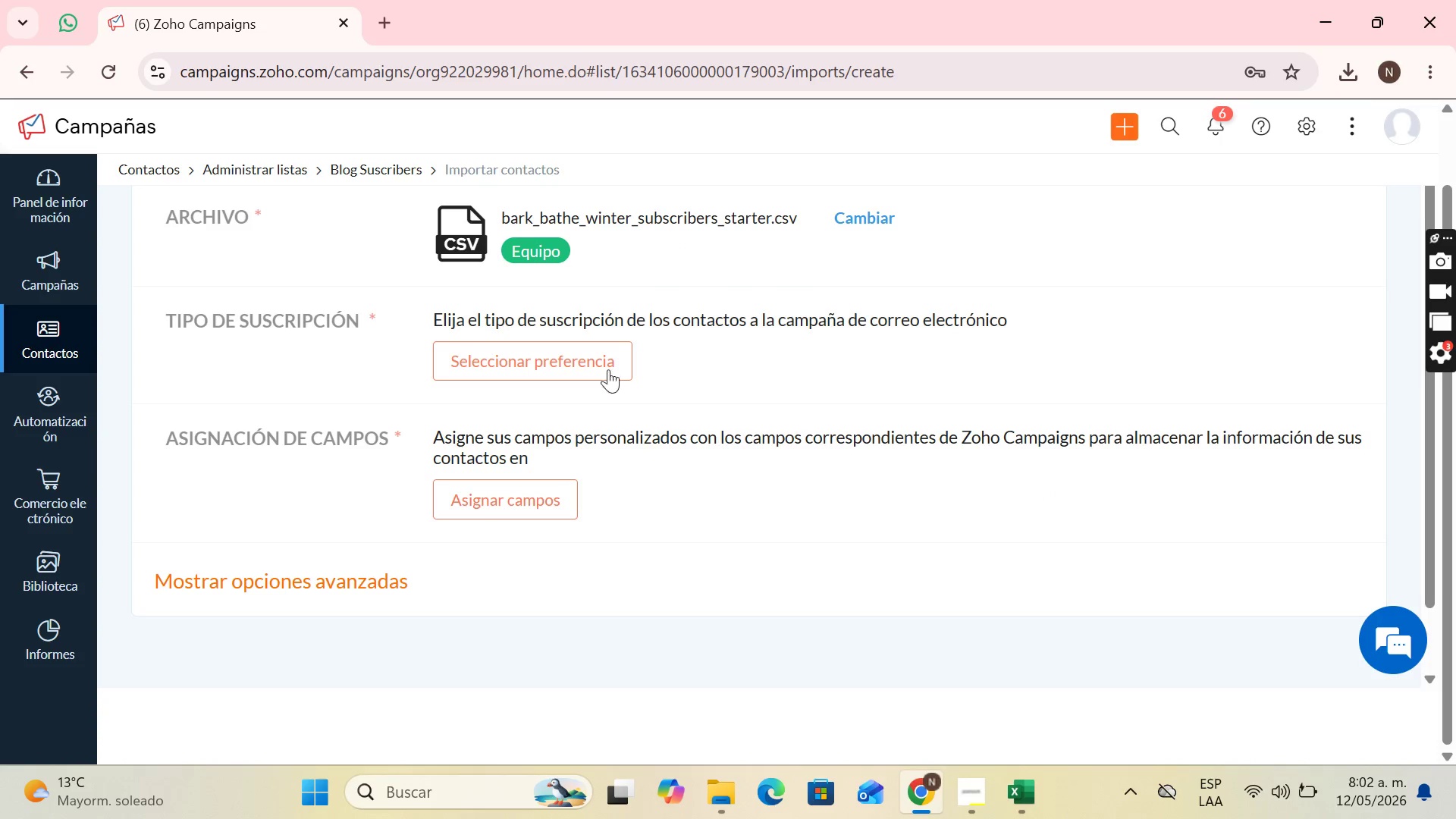 
left_click([574, 372])
 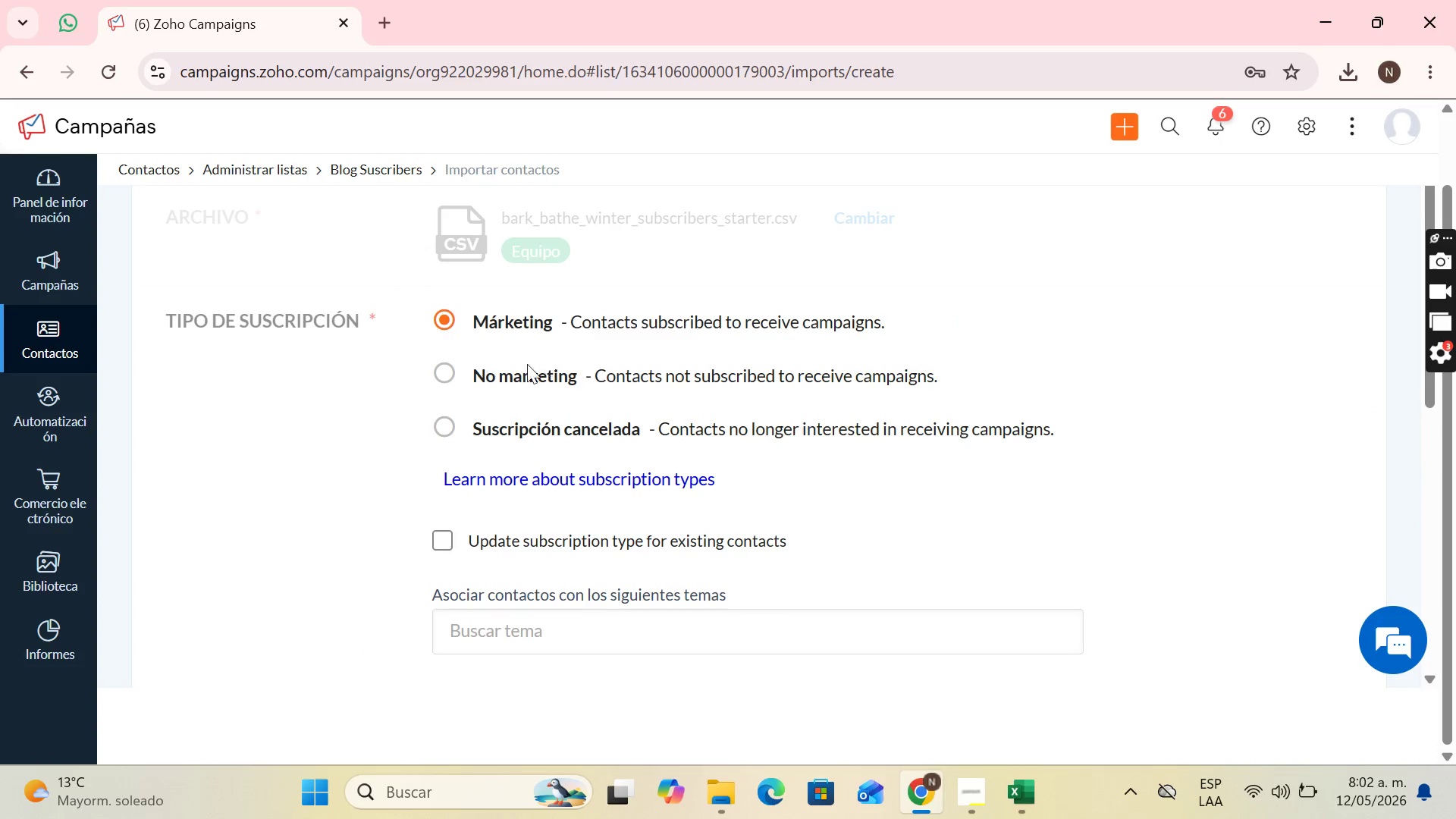 
scroll: coordinate [494, 573], scroll_direction: down, amount: 1.0
 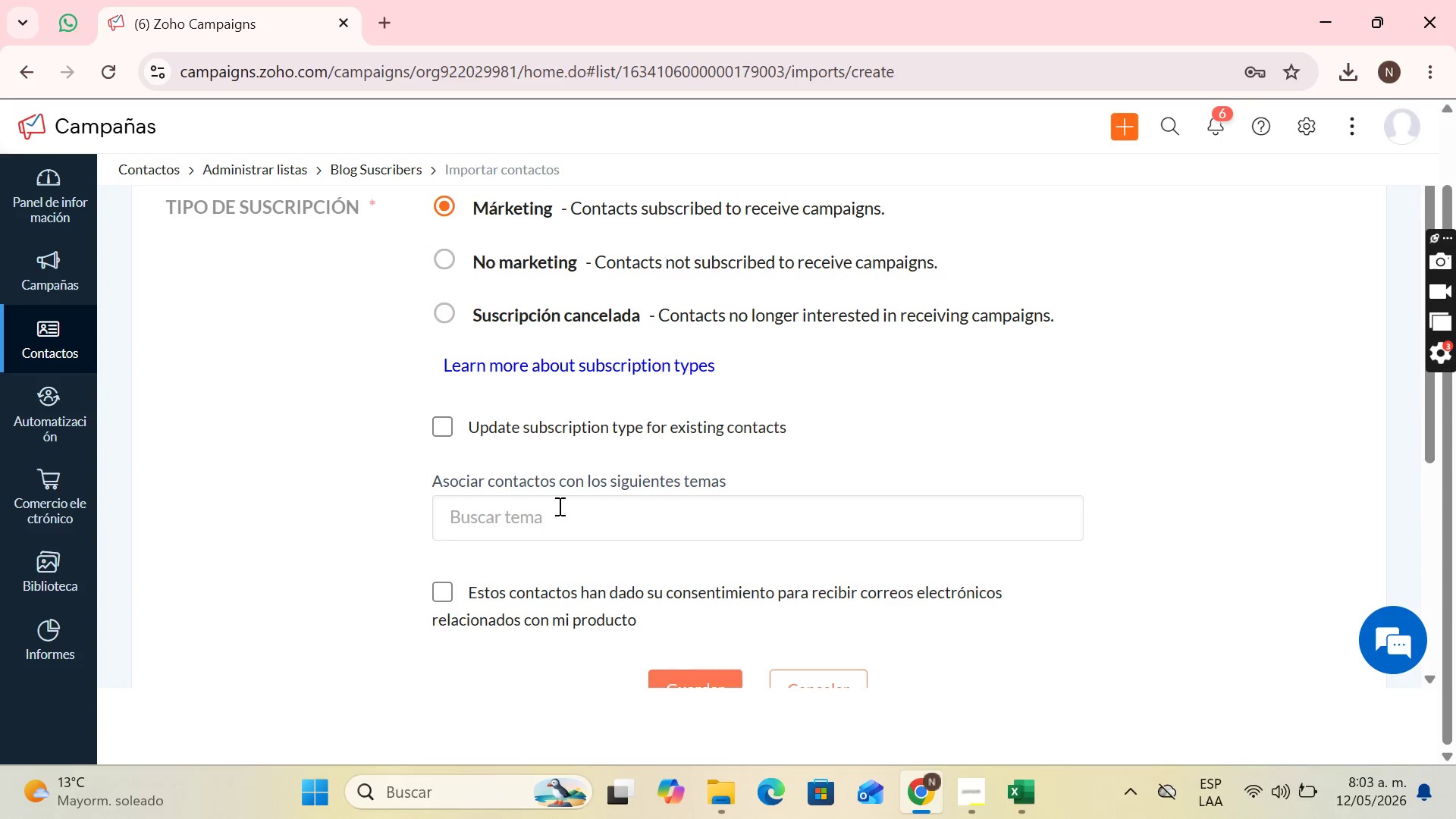 
left_click([558, 506])
 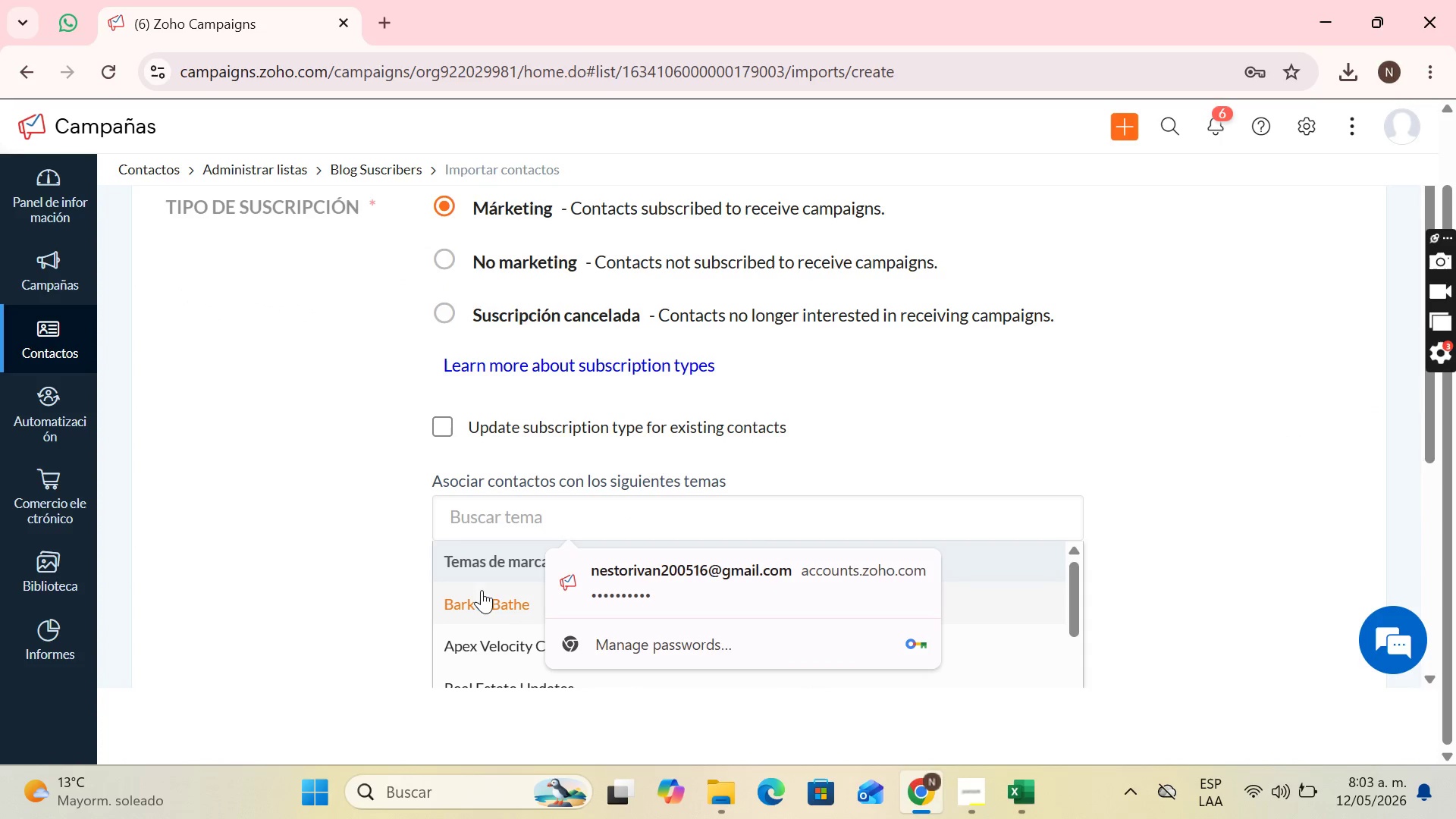 
left_click([508, 606])
 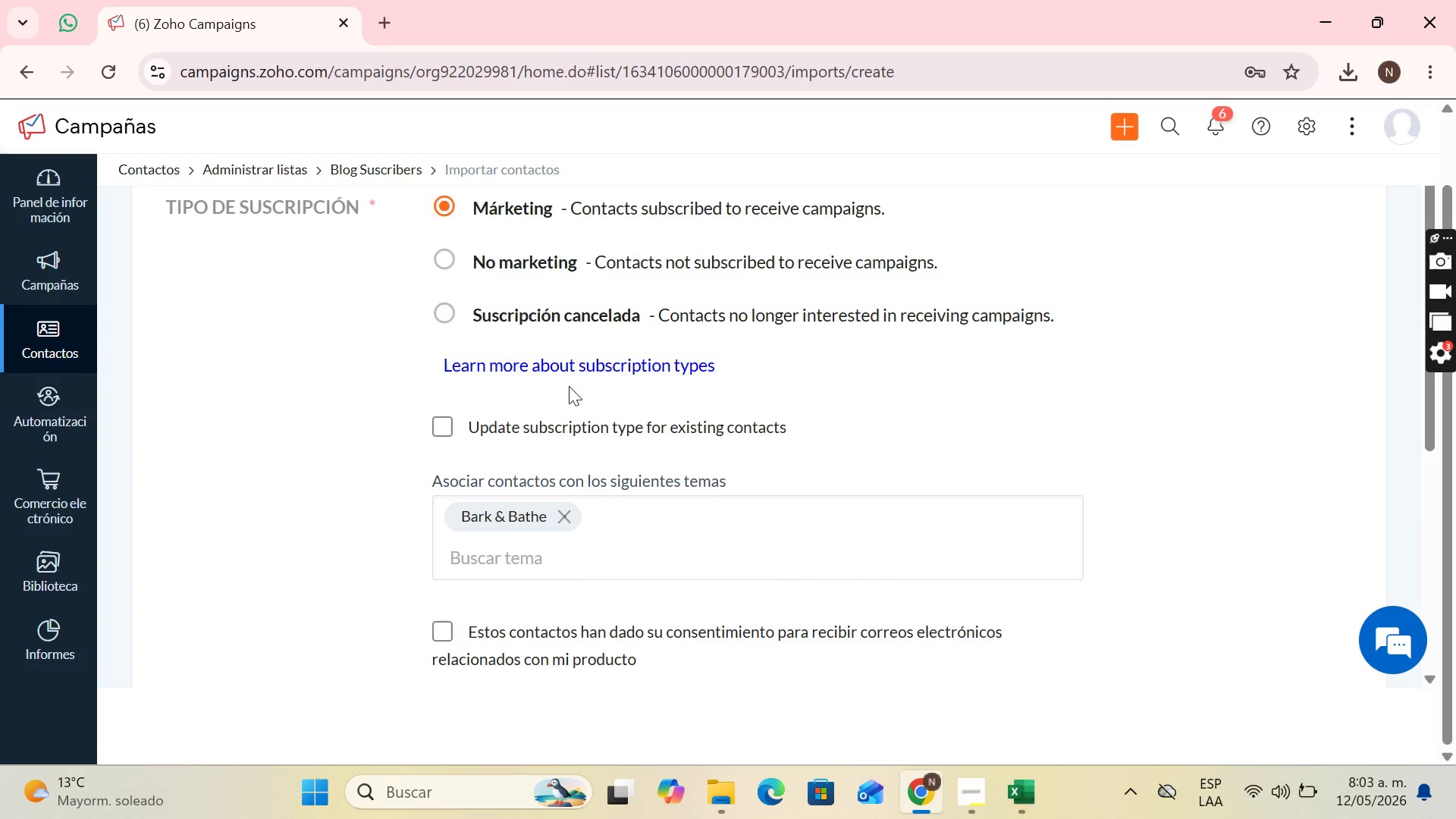 
scroll: coordinate [573, 385], scroll_direction: down, amount: 2.0
 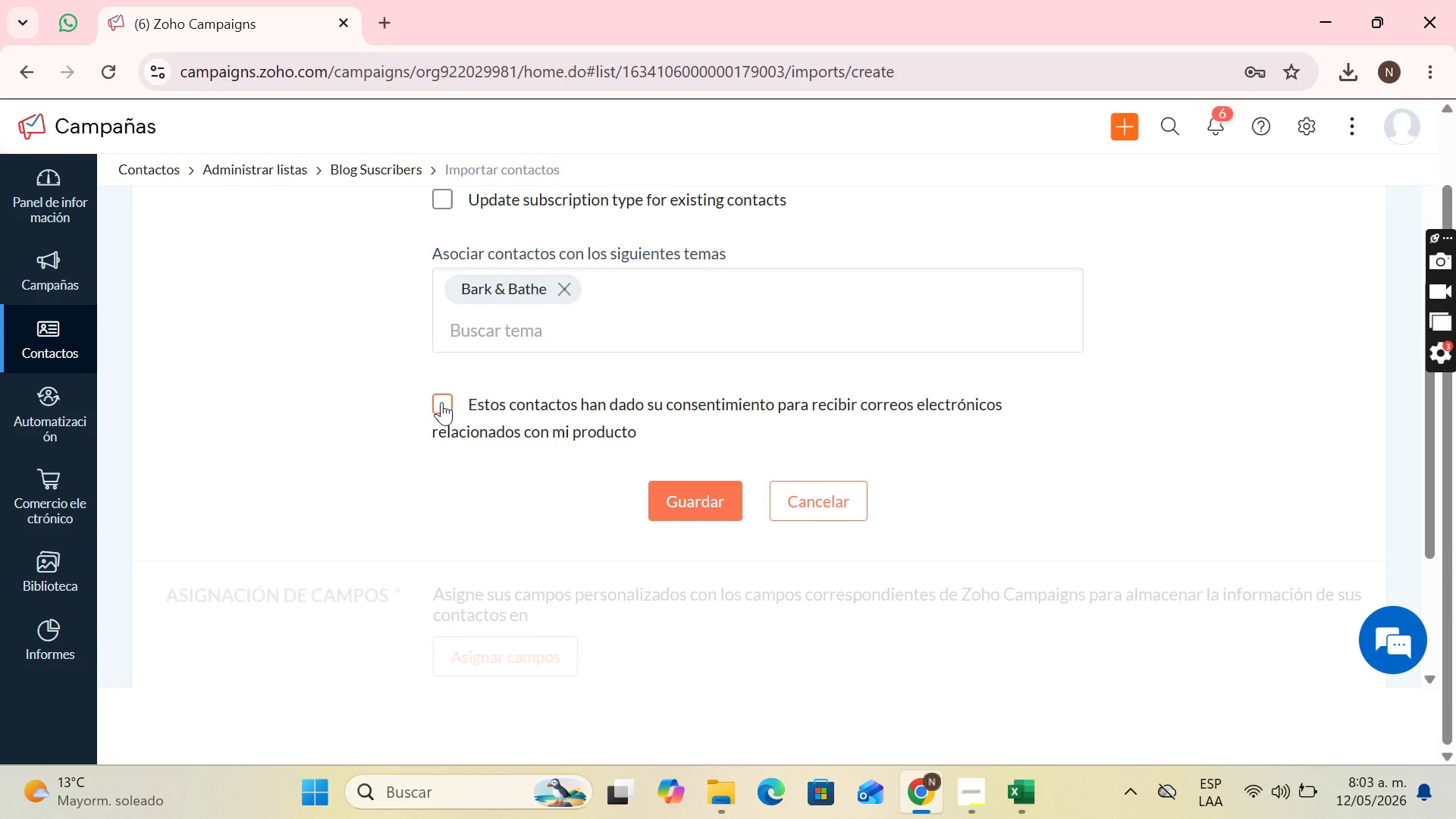 
left_click([441, 402])
 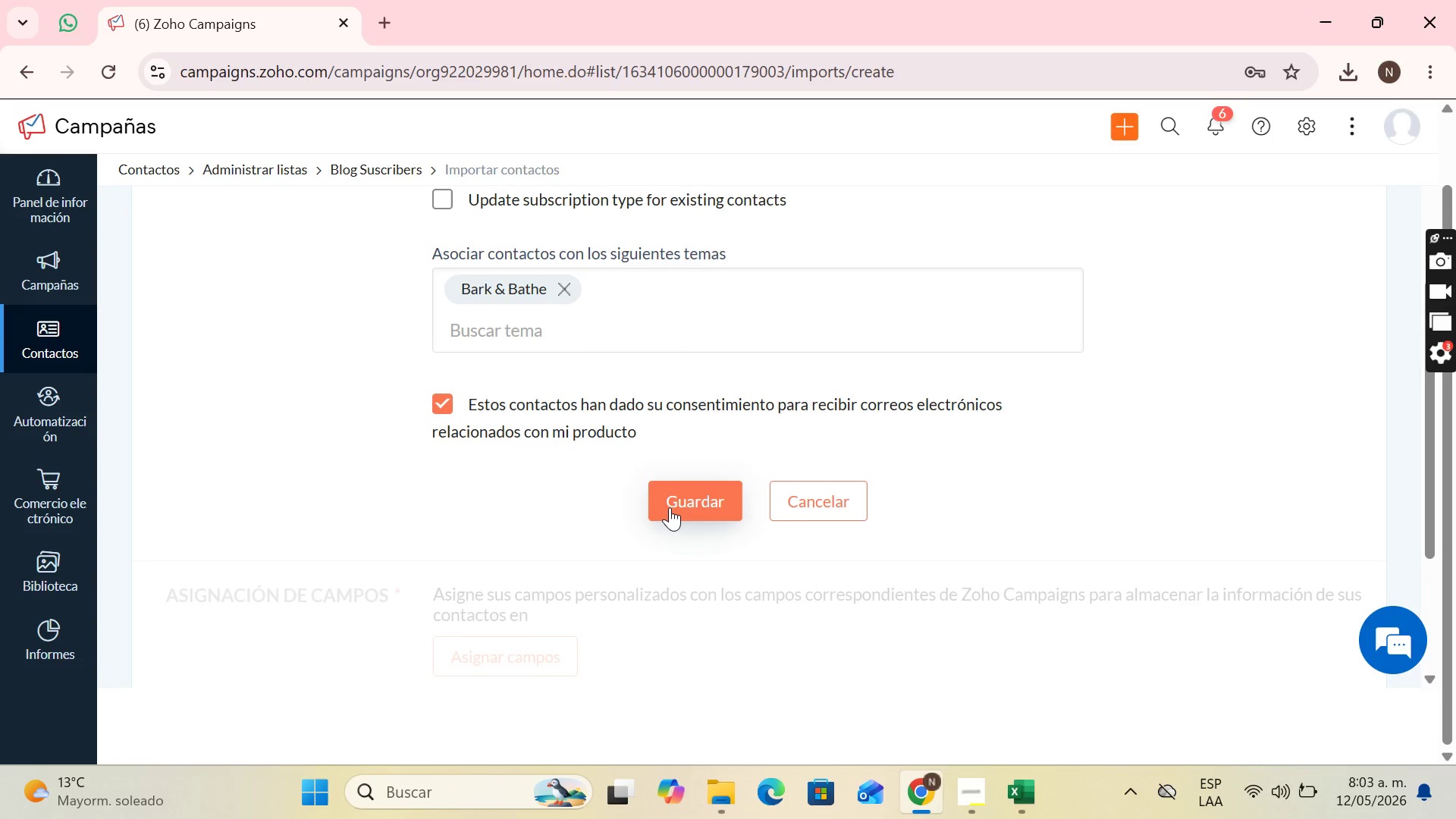 
left_click([670, 507])
 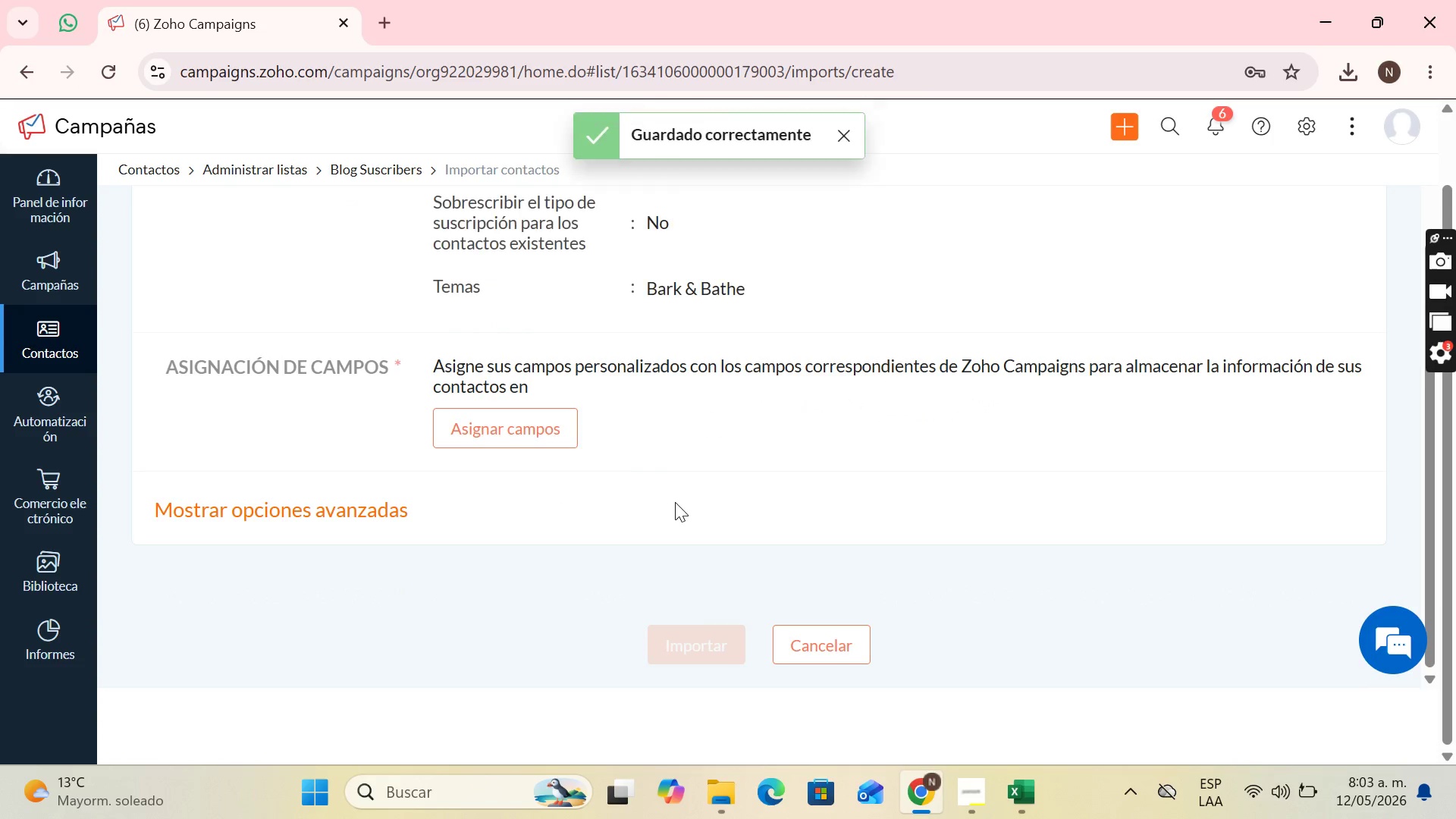 
scroll: coordinate [676, 501], scroll_direction: up, amount: 1.0
 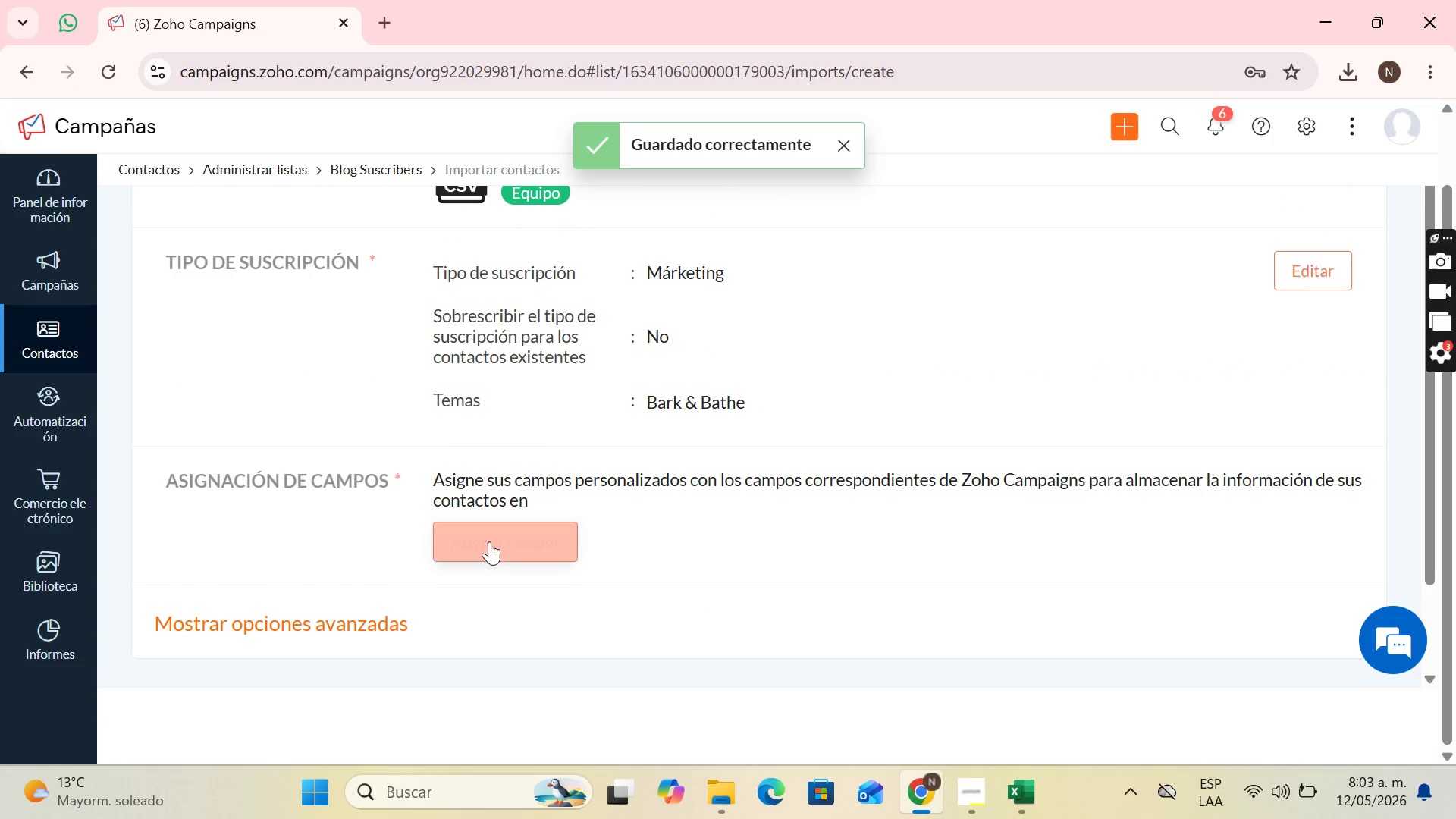 
left_click([489, 541])
 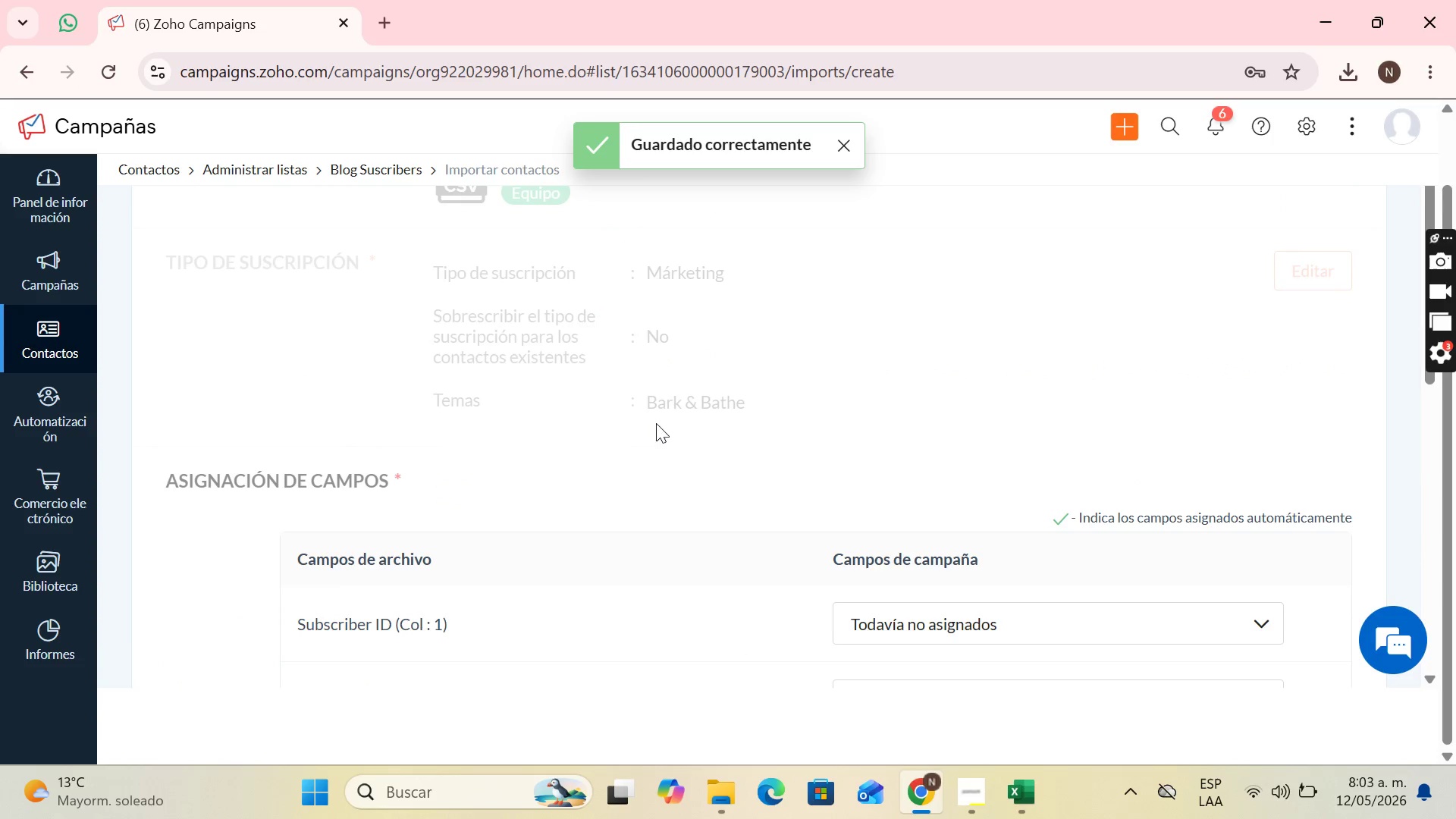 
scroll: coordinate [1161, 392], scroll_direction: down, amount: 2.0
 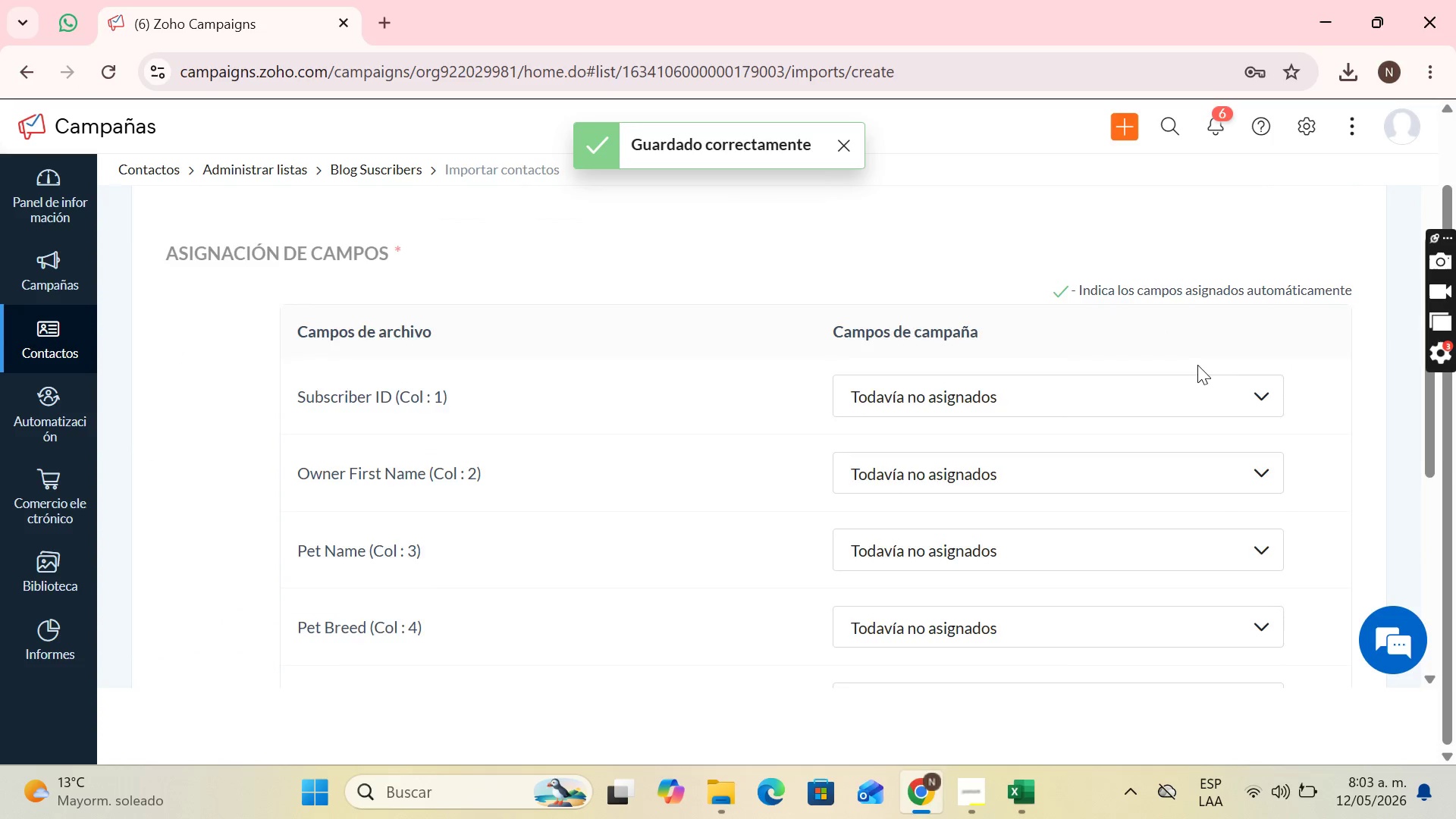 
scroll: coordinate [1207, 347], scroll_direction: none, amount: 0.0
 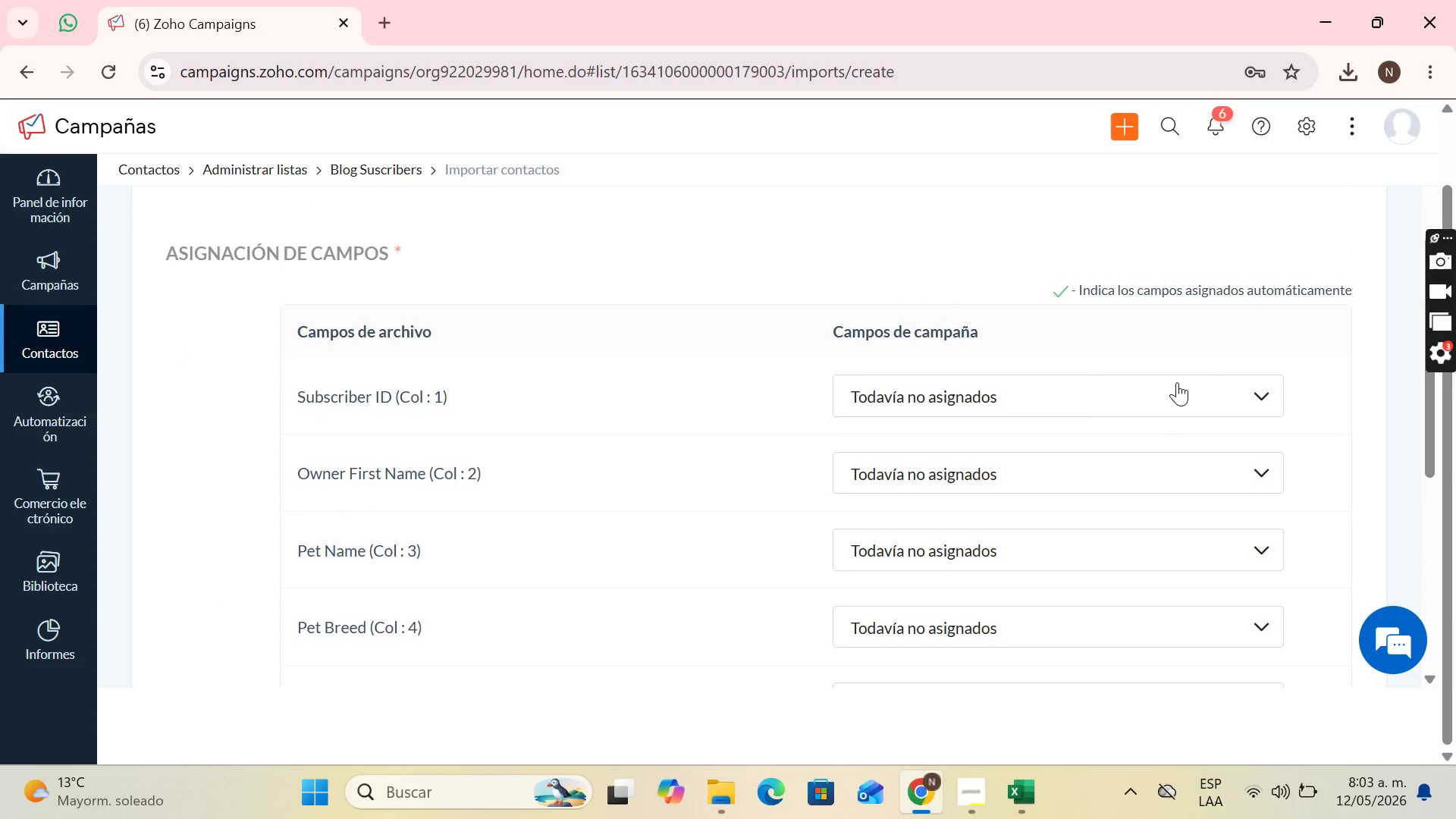 
left_click([1177, 382])
 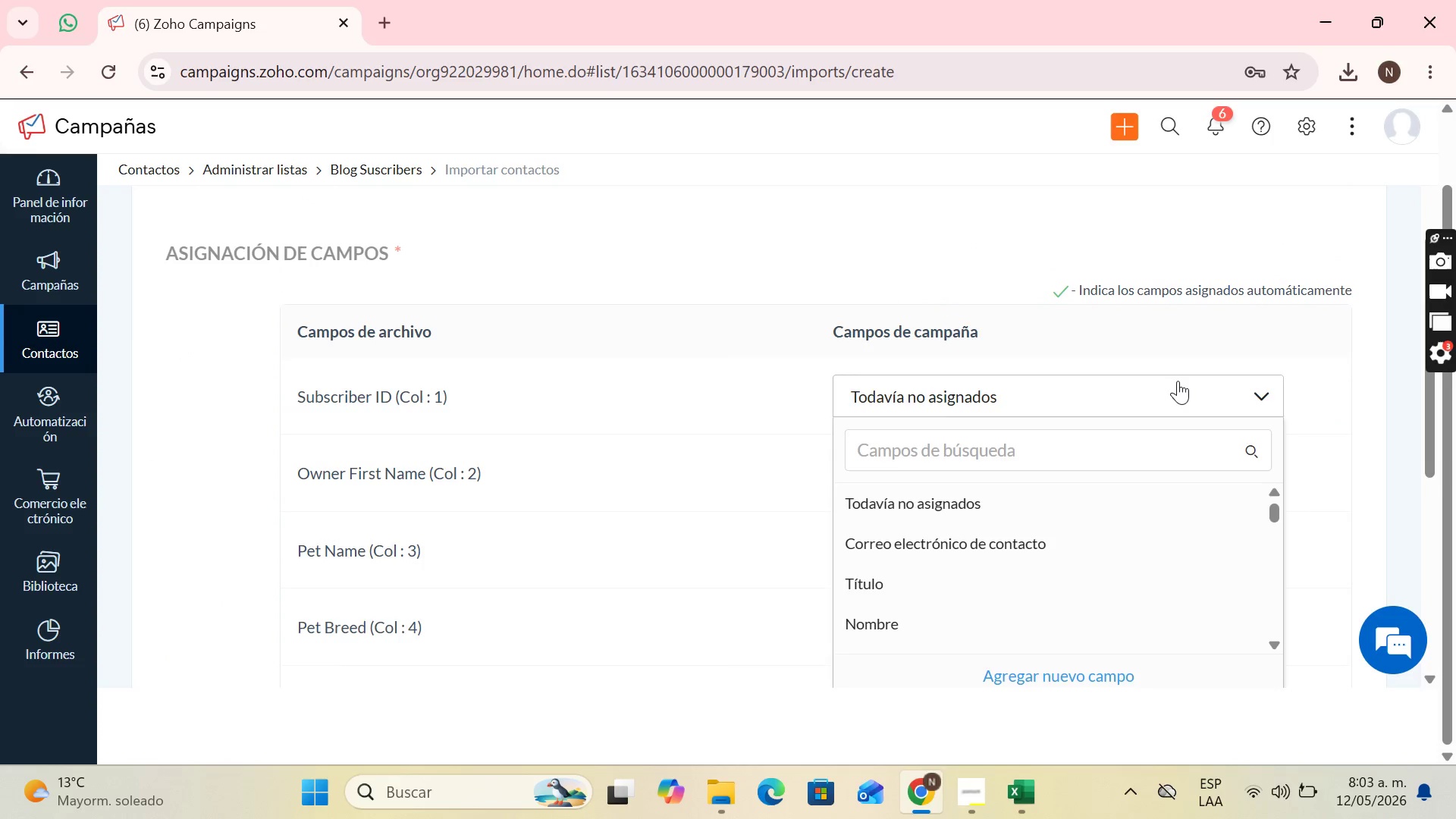 
scroll: coordinate [1178, 381], scroll_direction: down, amount: 1.0
 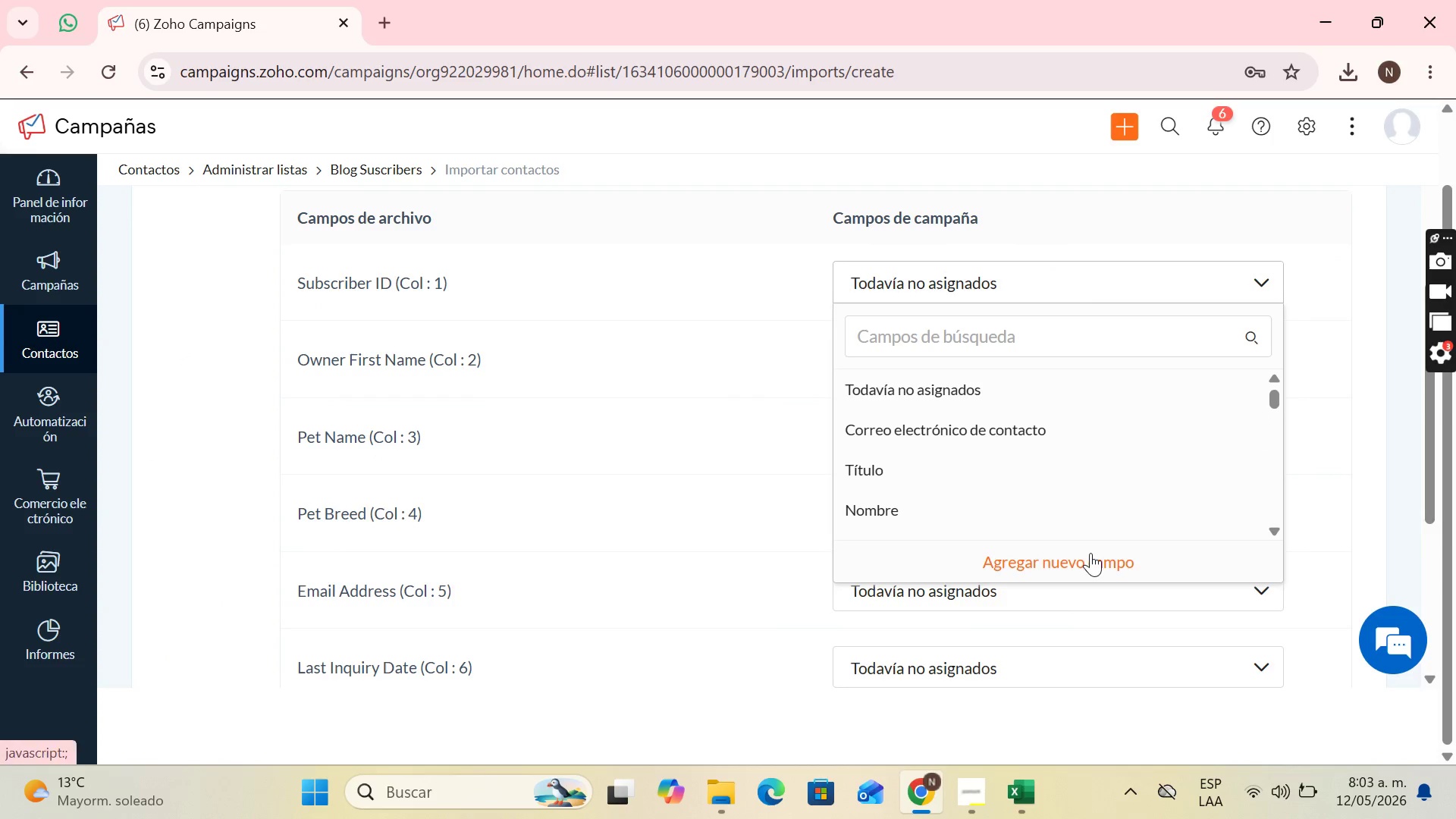 
left_click([1090, 553])
 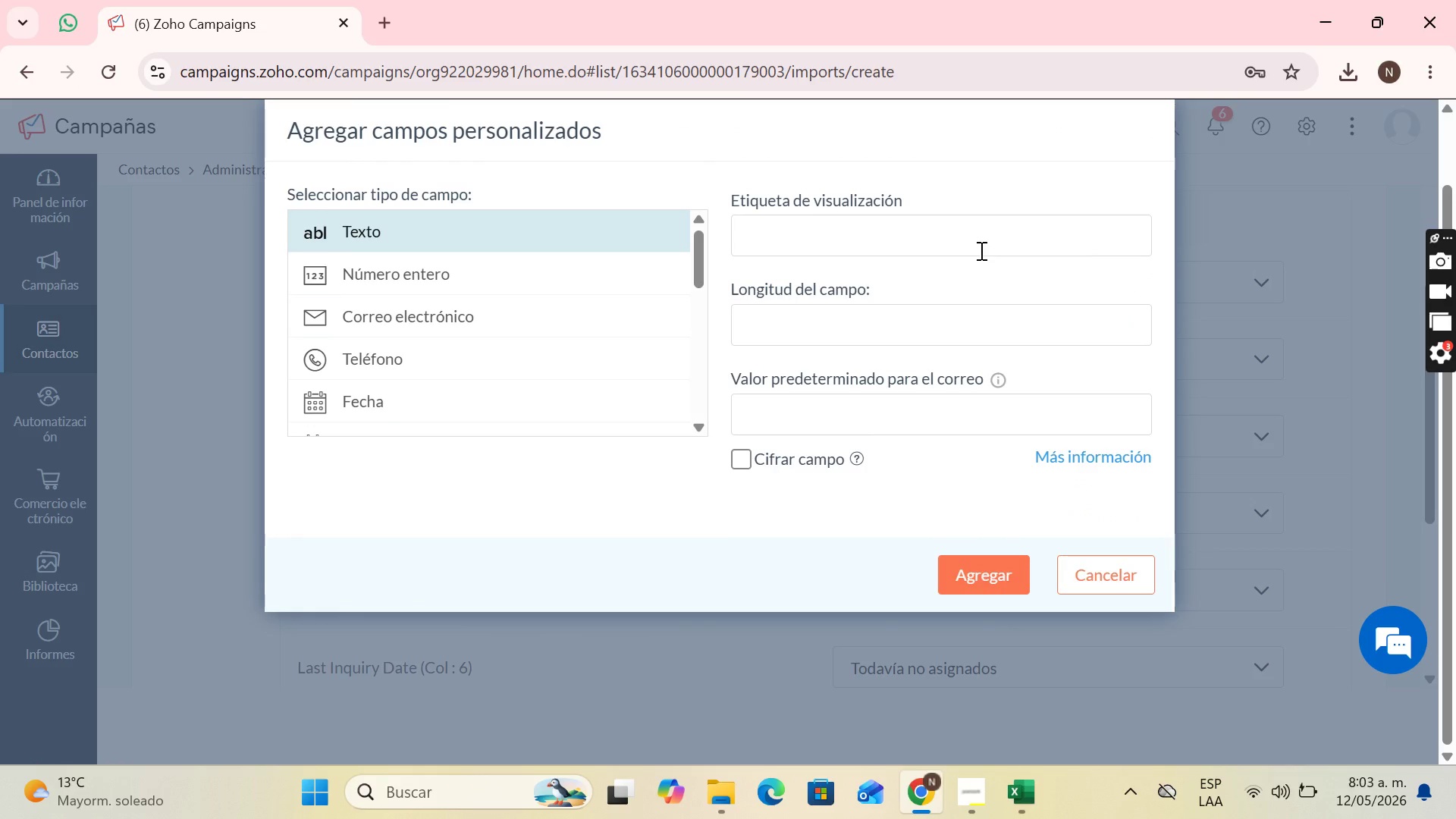 
left_click([987, 234])
 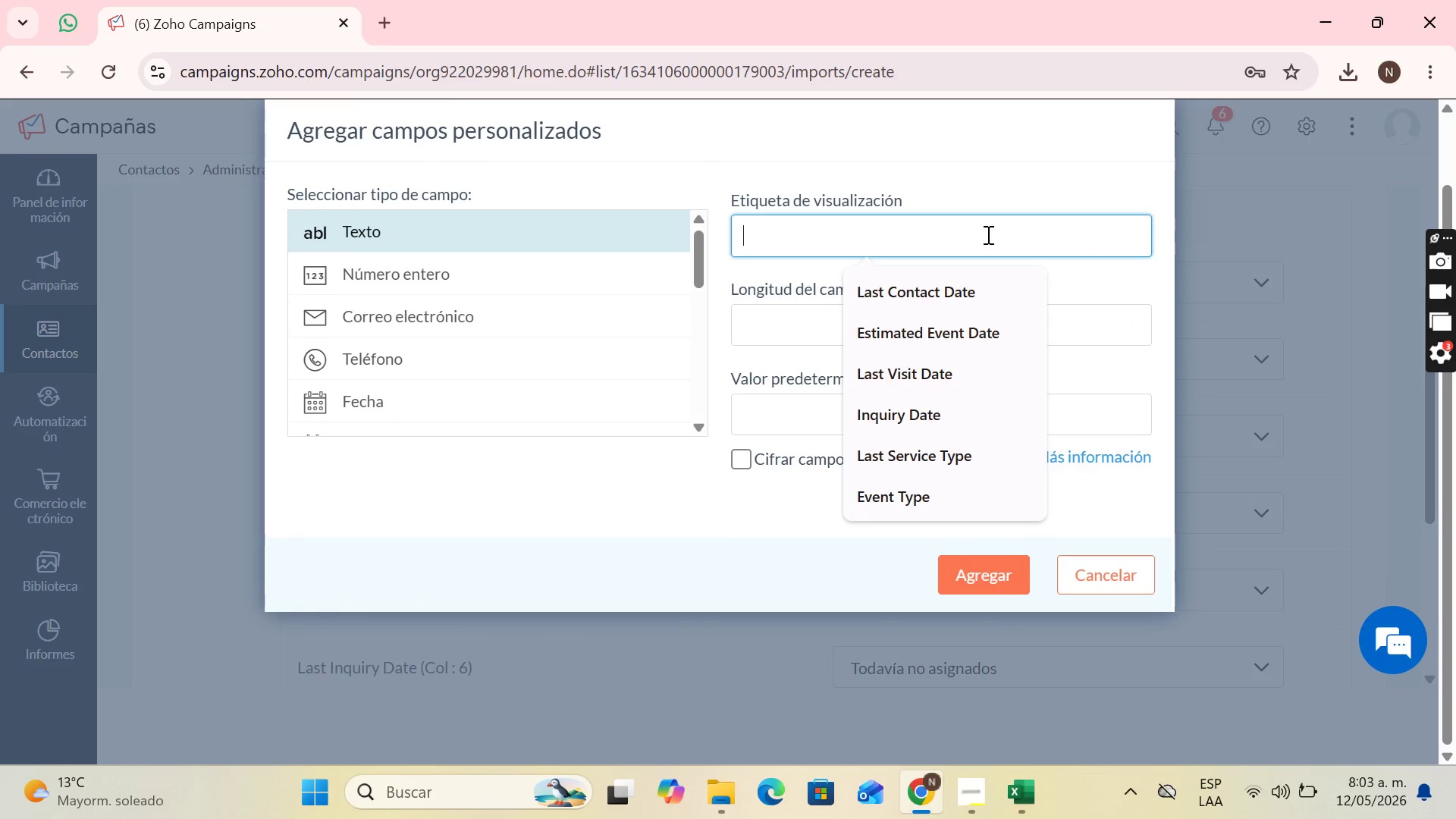 
type(Suscriber ID)
 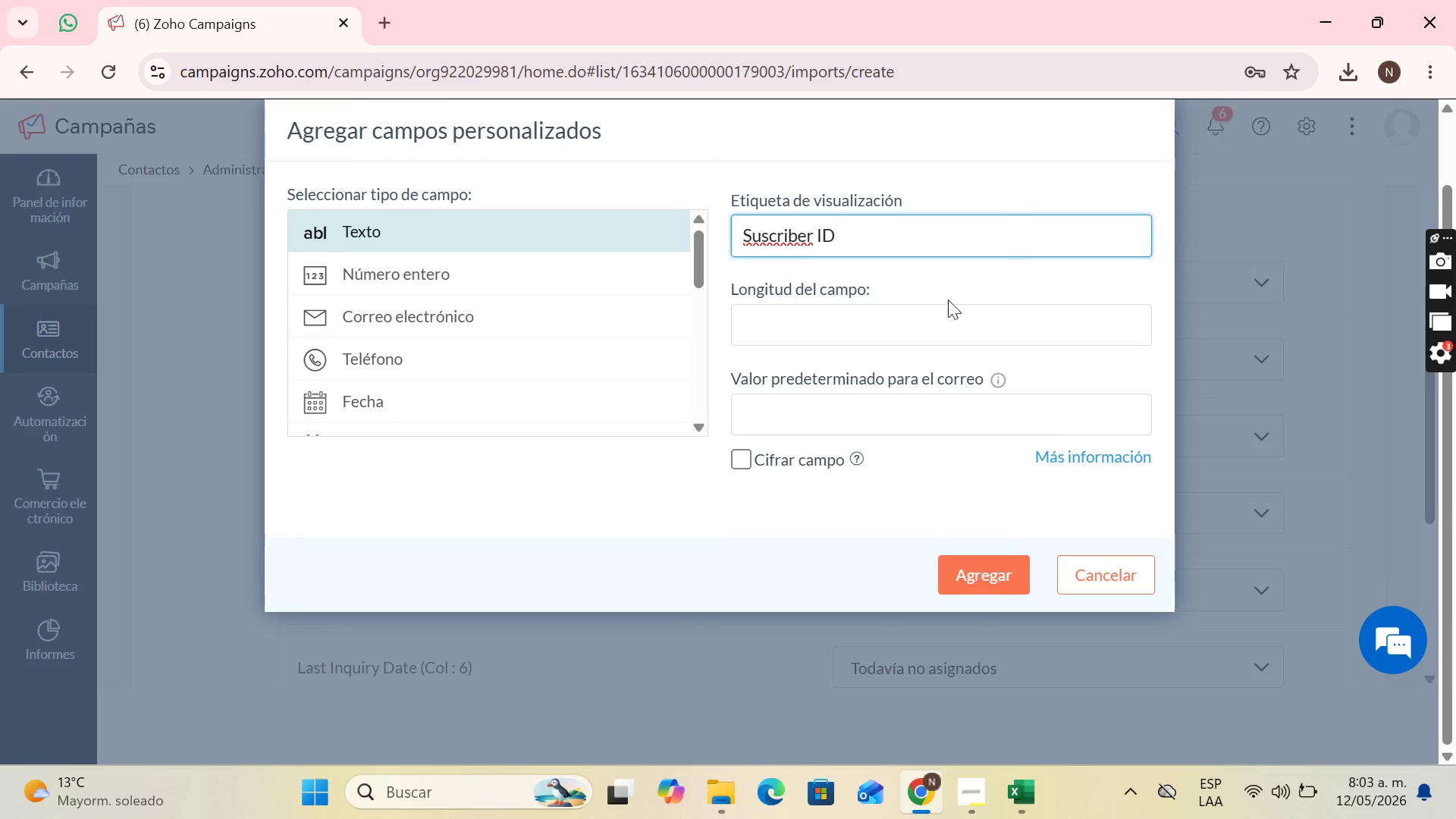 
left_click([940, 330])
 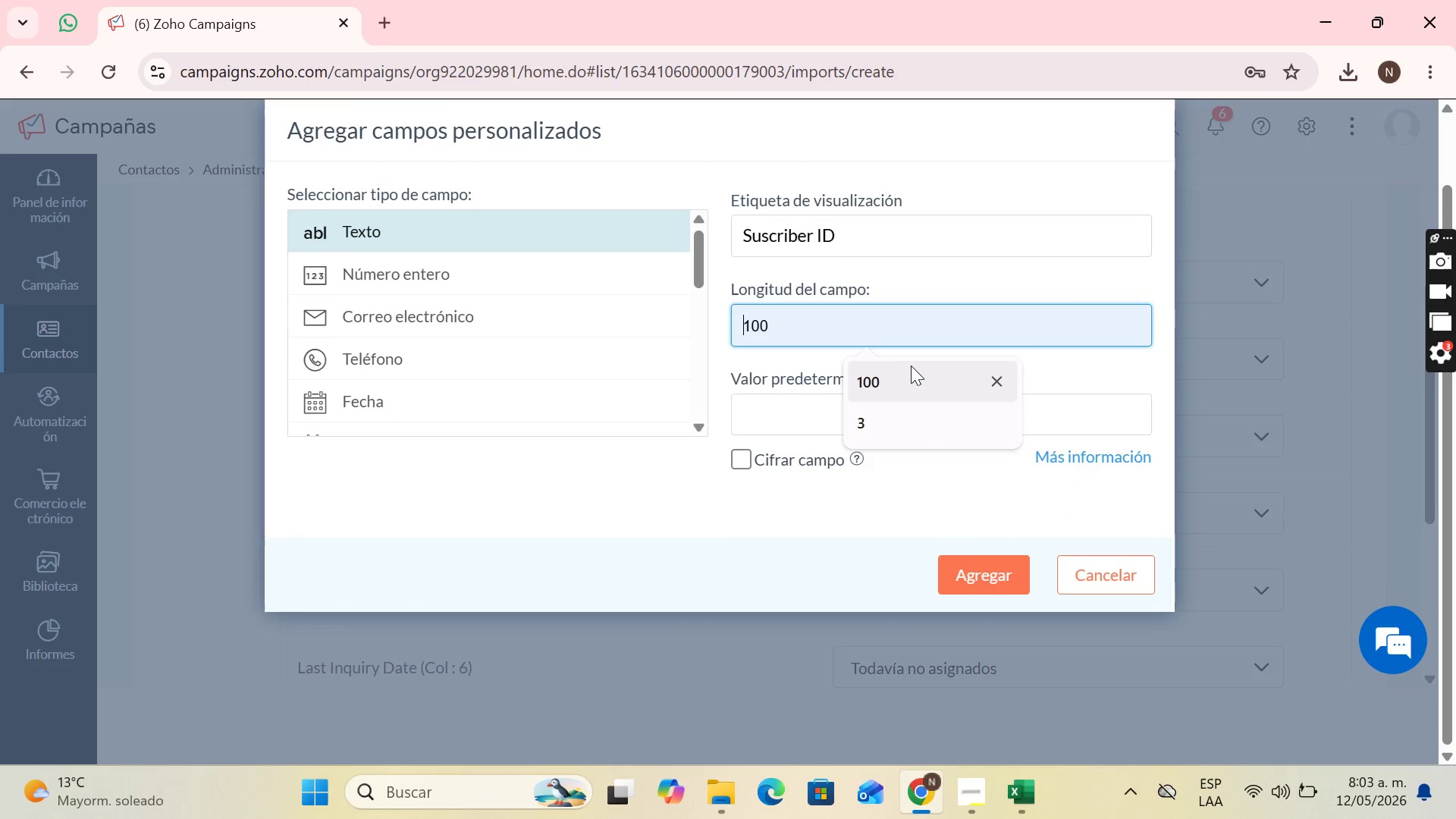 
left_click([909, 369])
 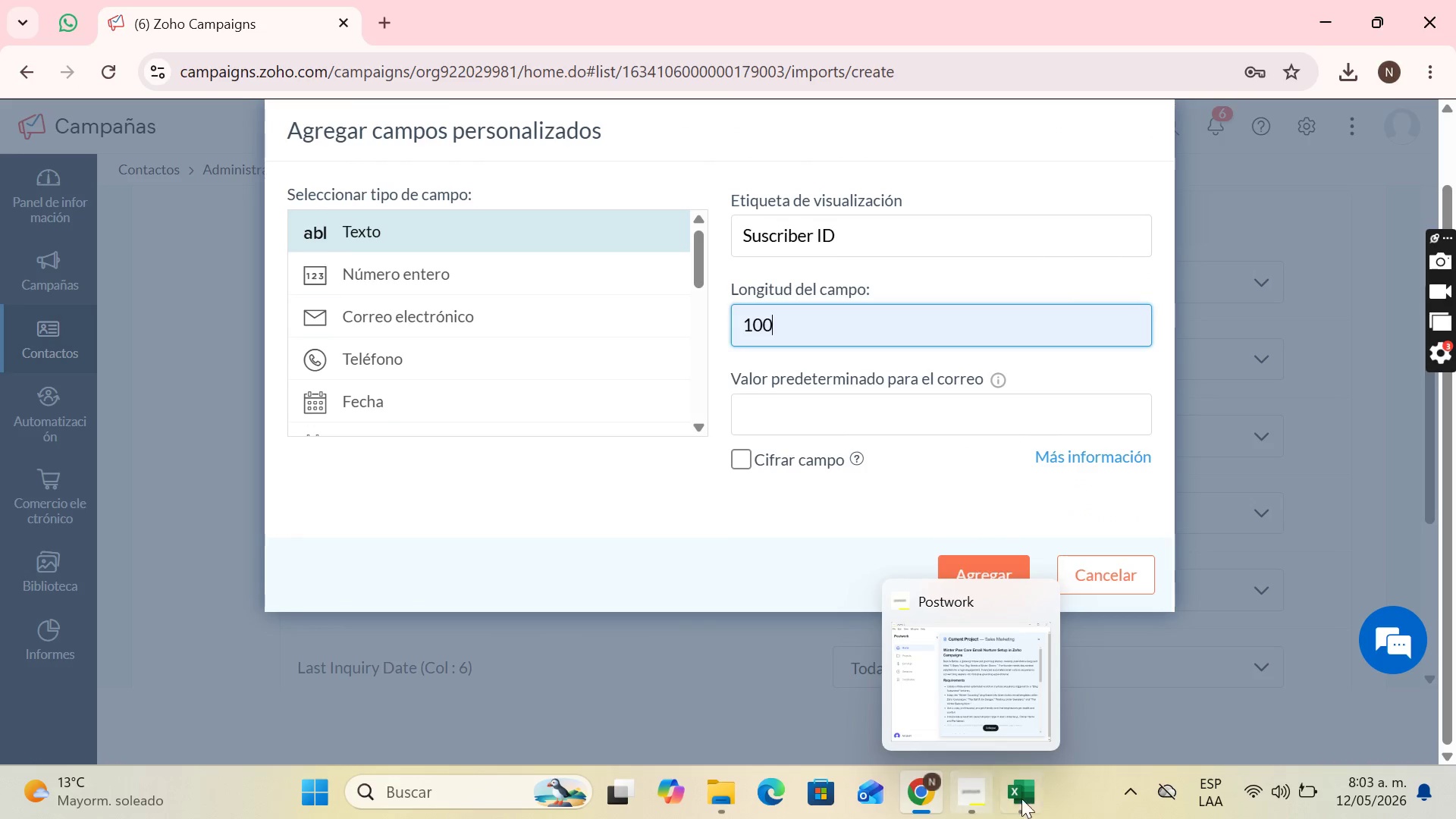 
left_click([1024, 799])
 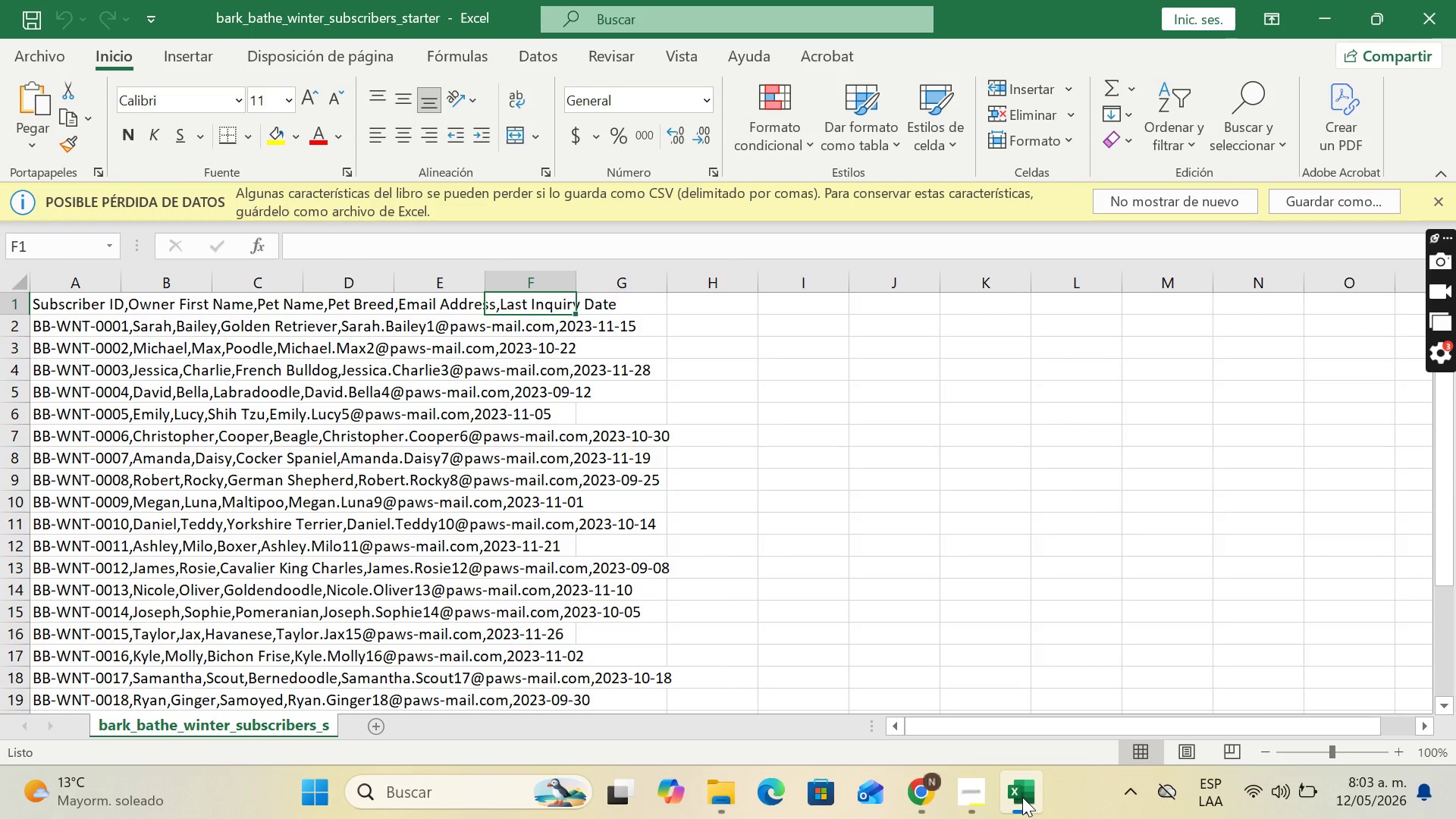 
left_click([1022, 797])
 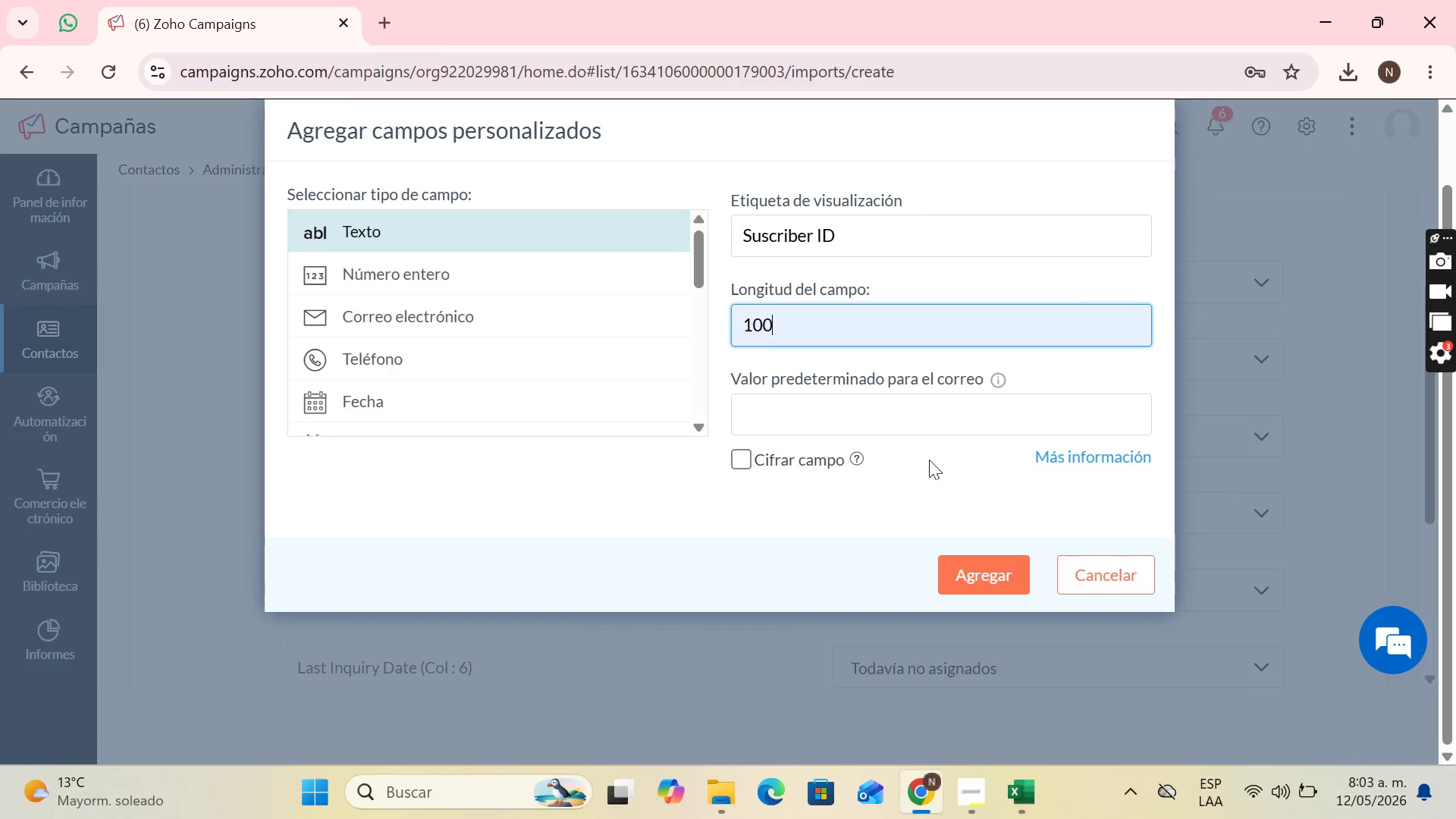 
left_click([986, 588])
 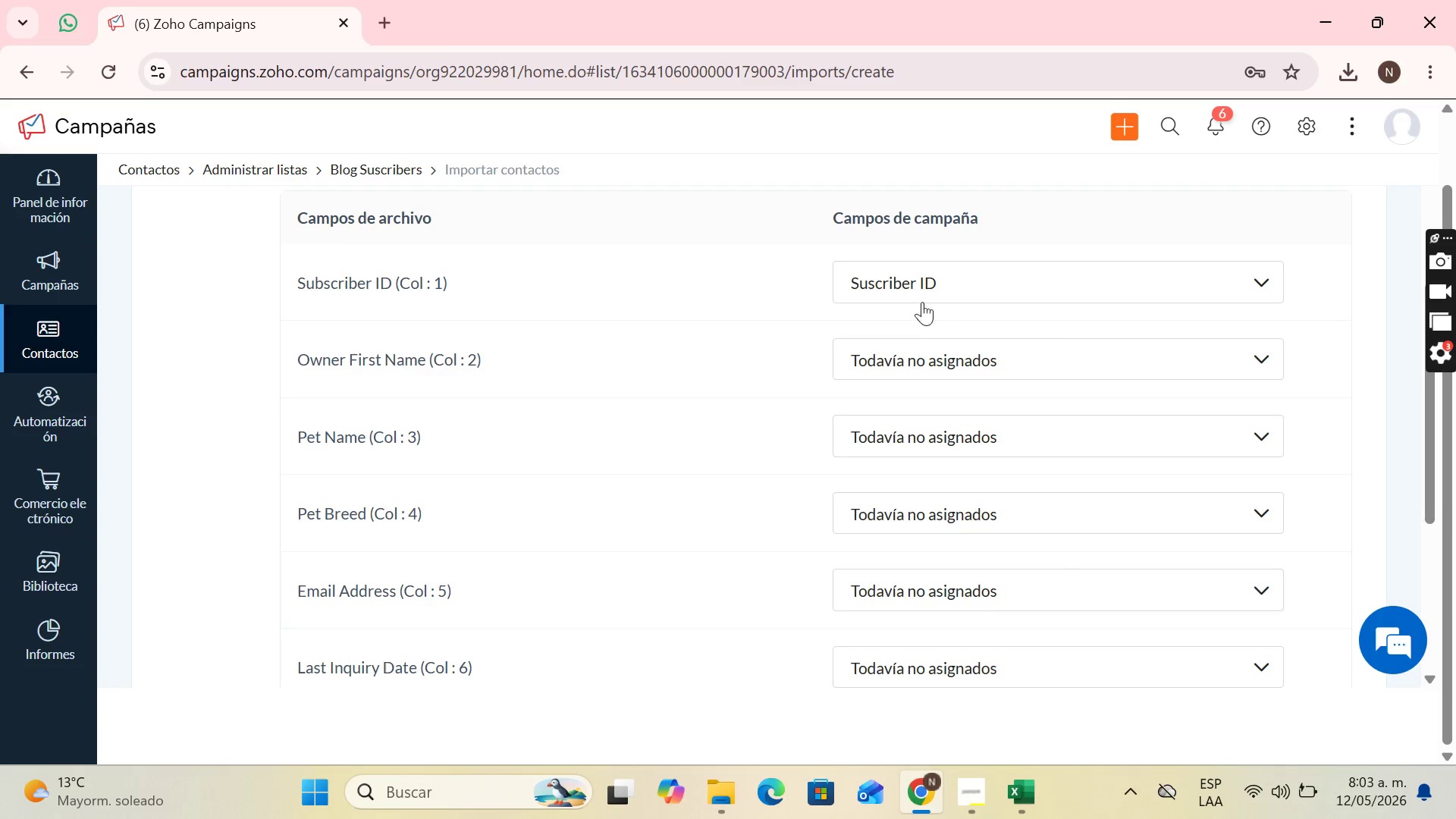 
left_click([922, 368])
 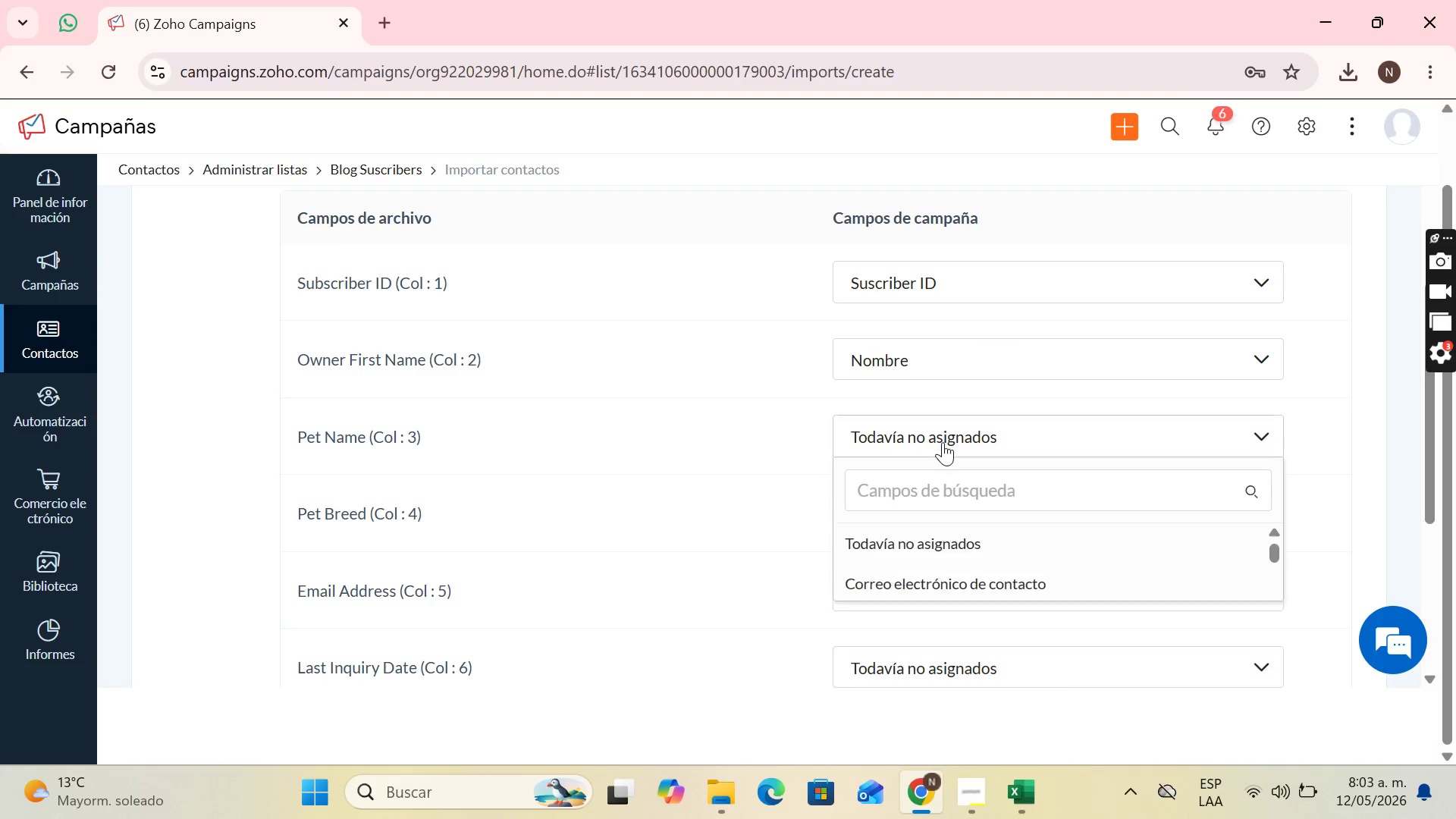 
scroll: coordinate [1341, 543], scroll_direction: down, amount: 2.0
 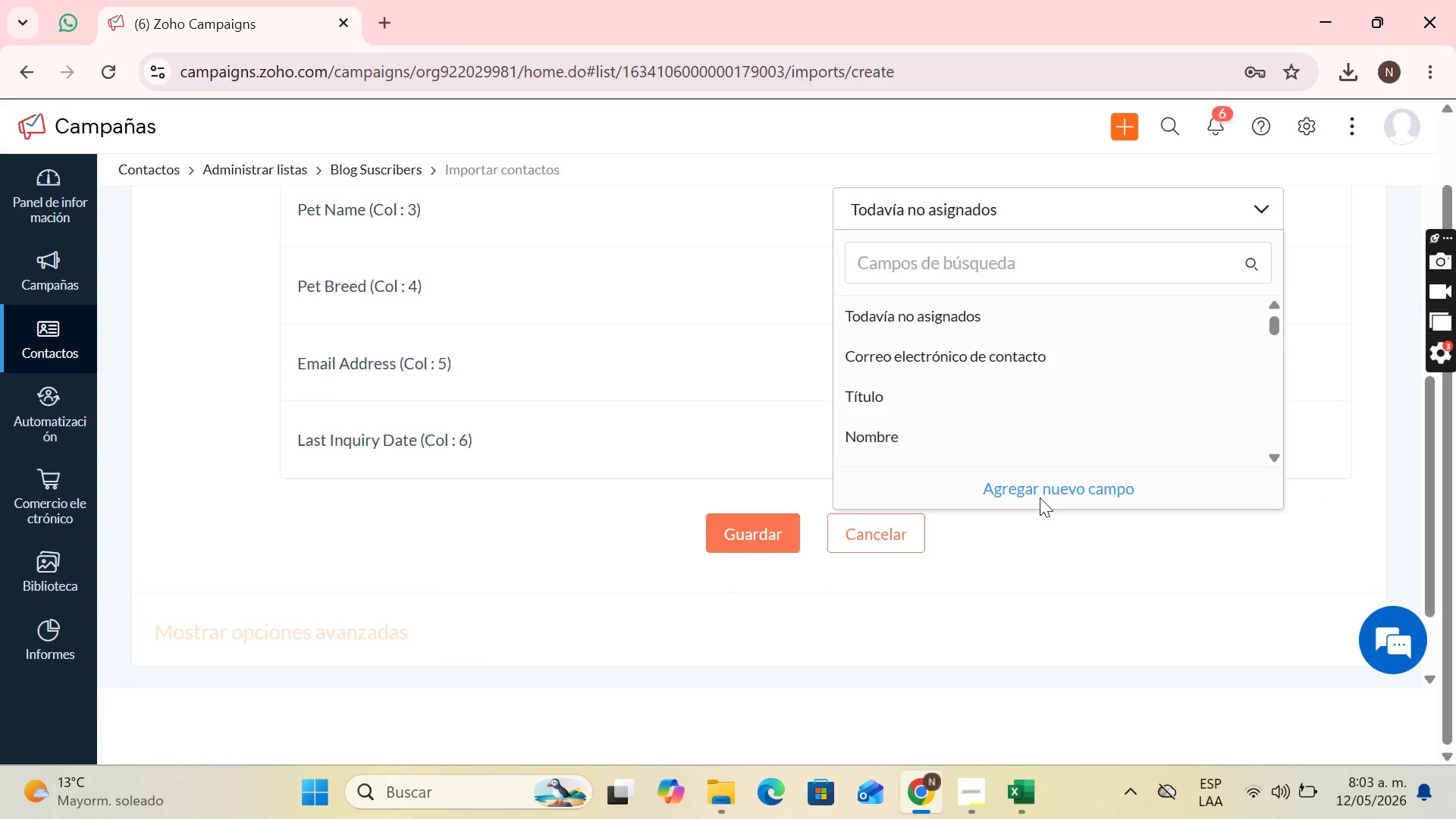 
left_click([1040, 497])
 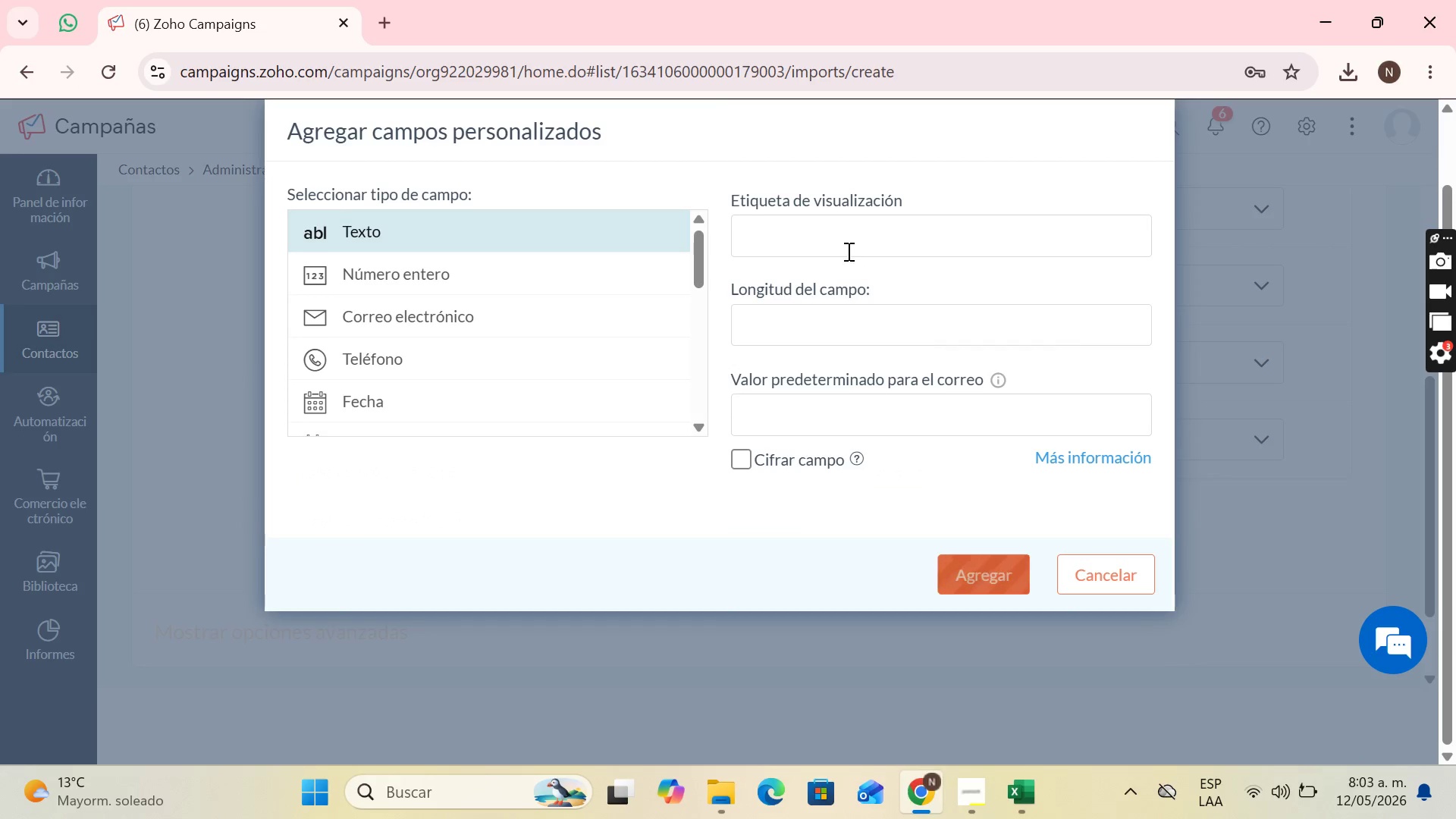 
left_click([847, 251])
 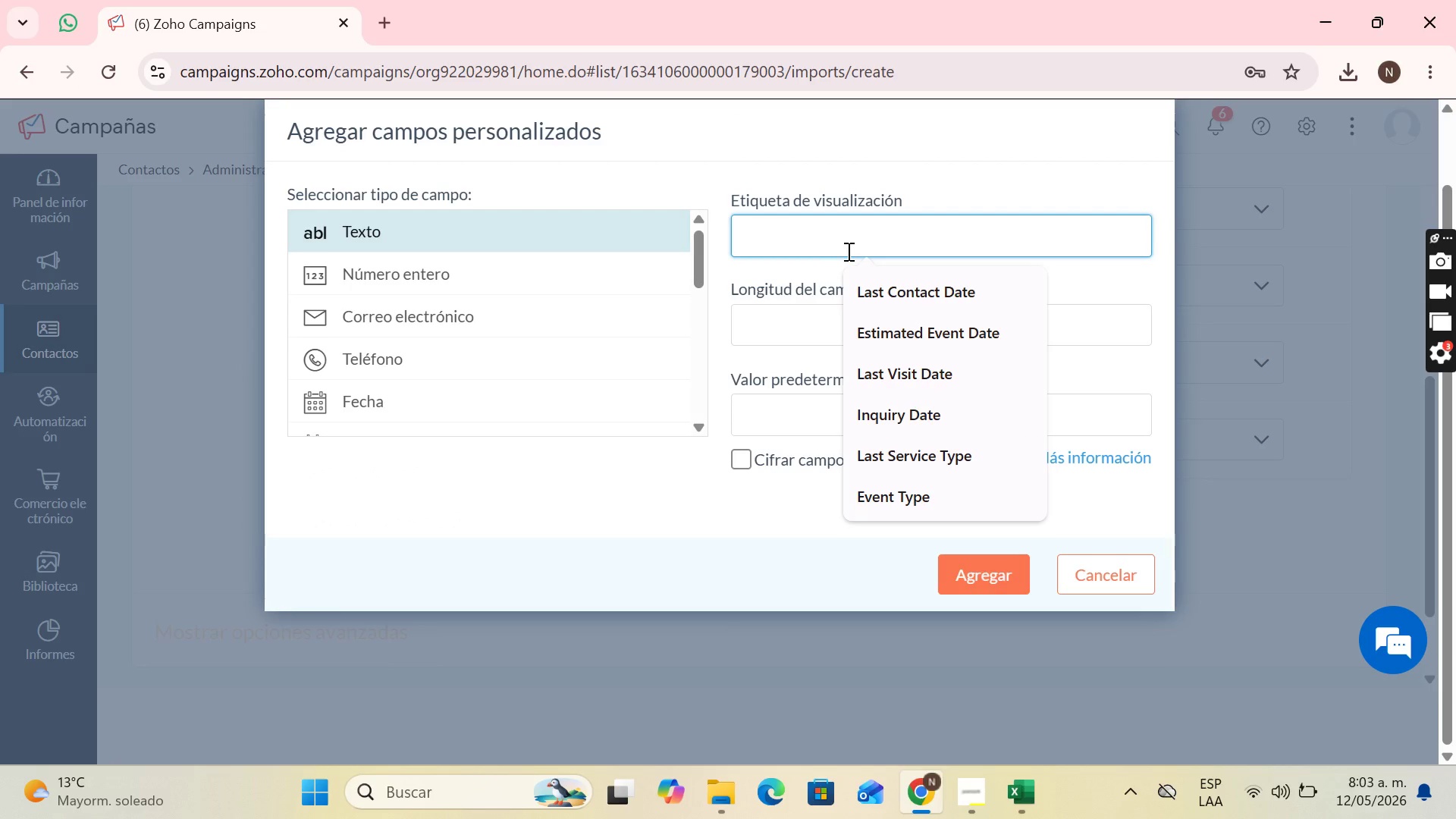 
type(pET )
key(Backspace)
key(Backspace)
key(Backspace)
key(Backspace)
type(Pet Name)
 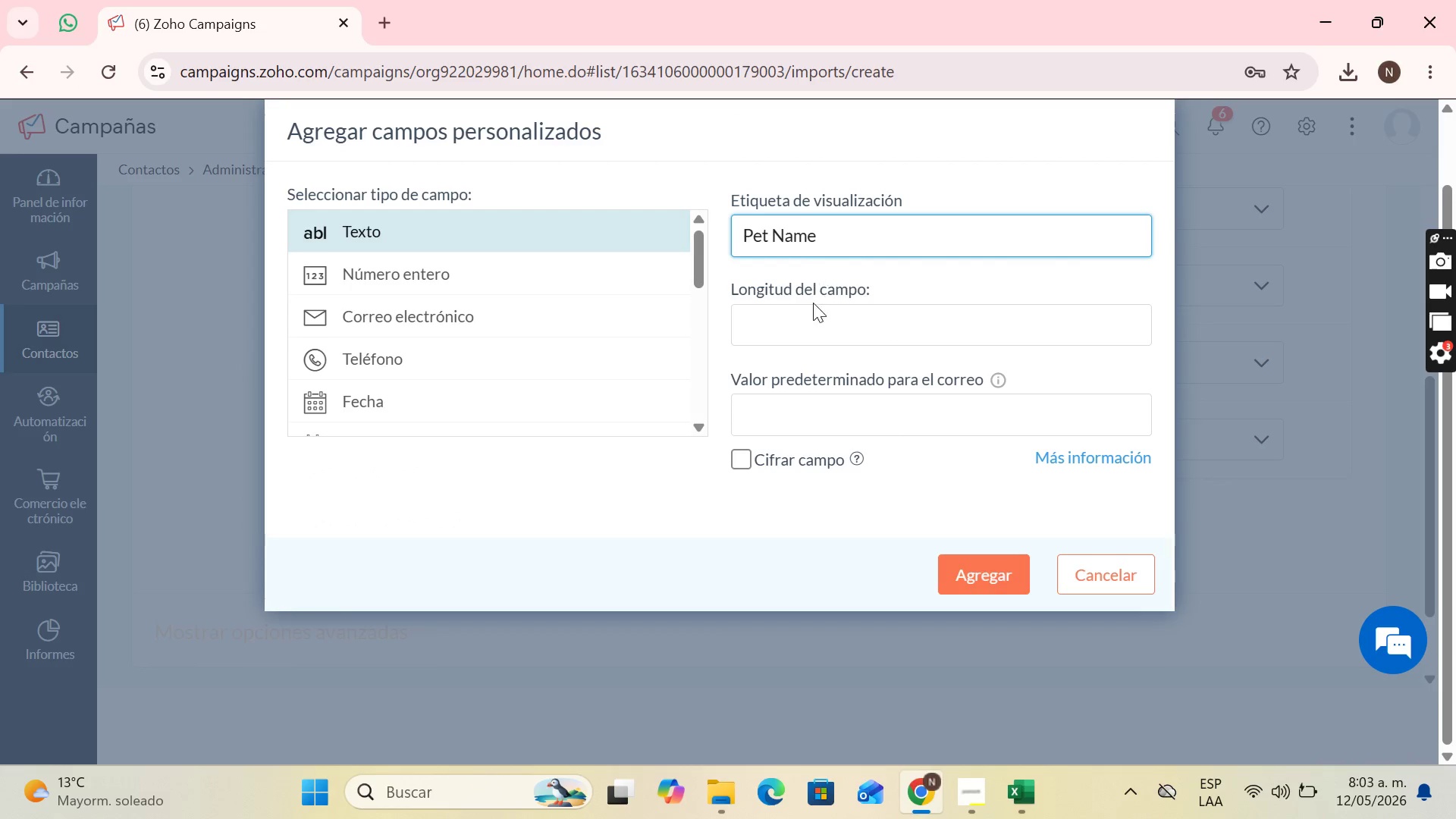 
left_click([813, 305])
 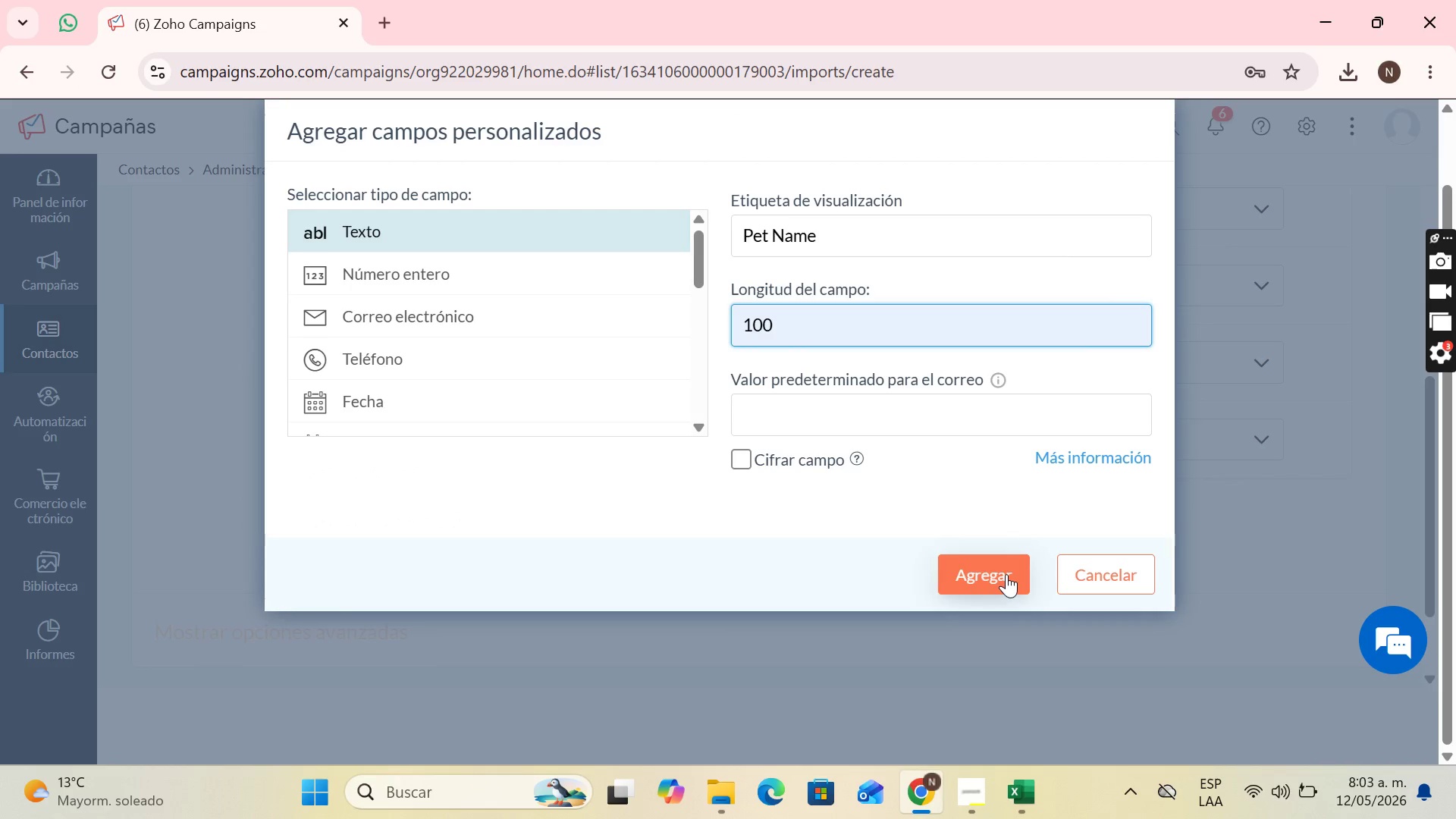 
left_click([1006, 574])
 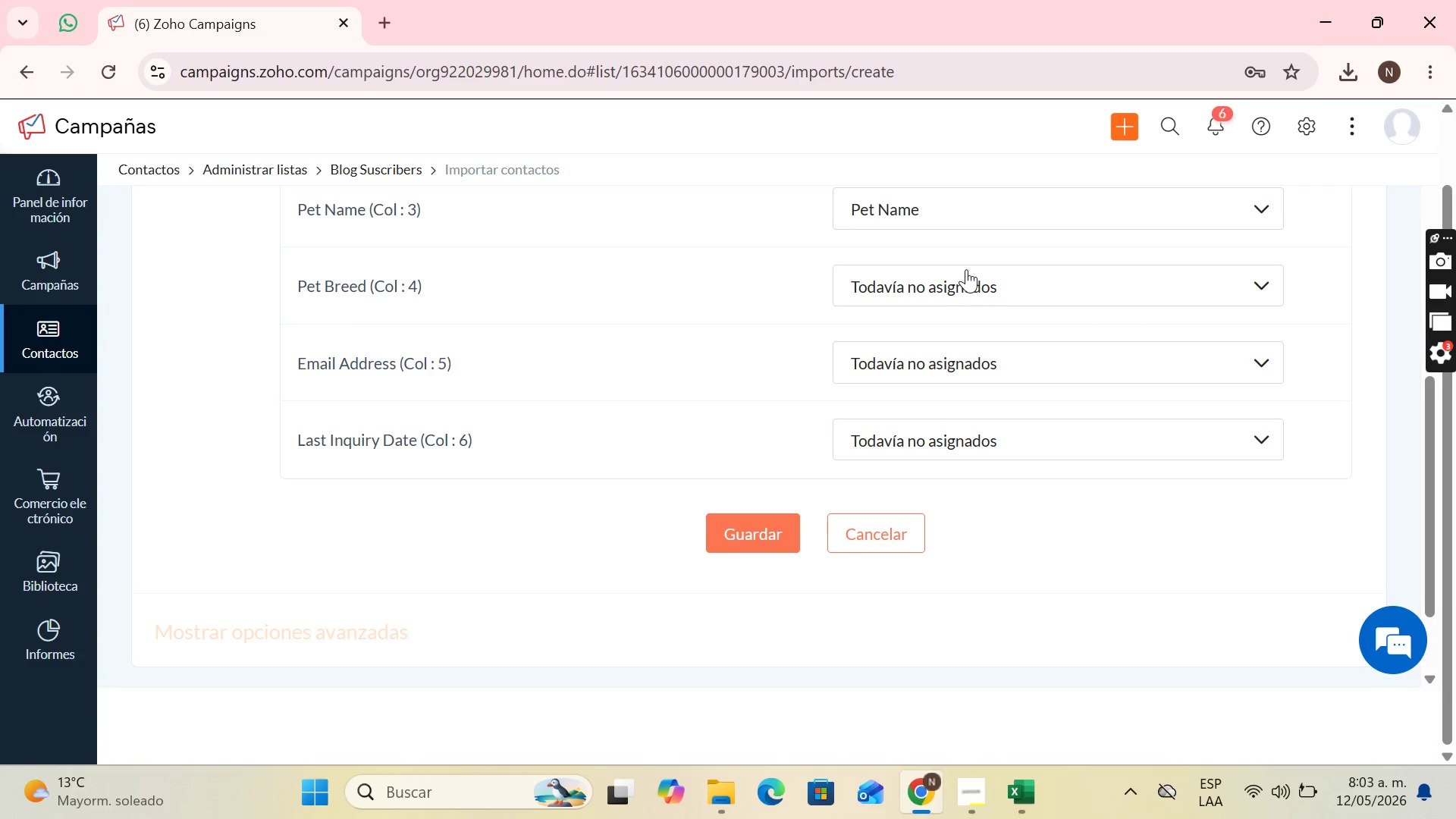 
scroll: coordinate [949, 253], scroll_direction: up, amount: 1.0